 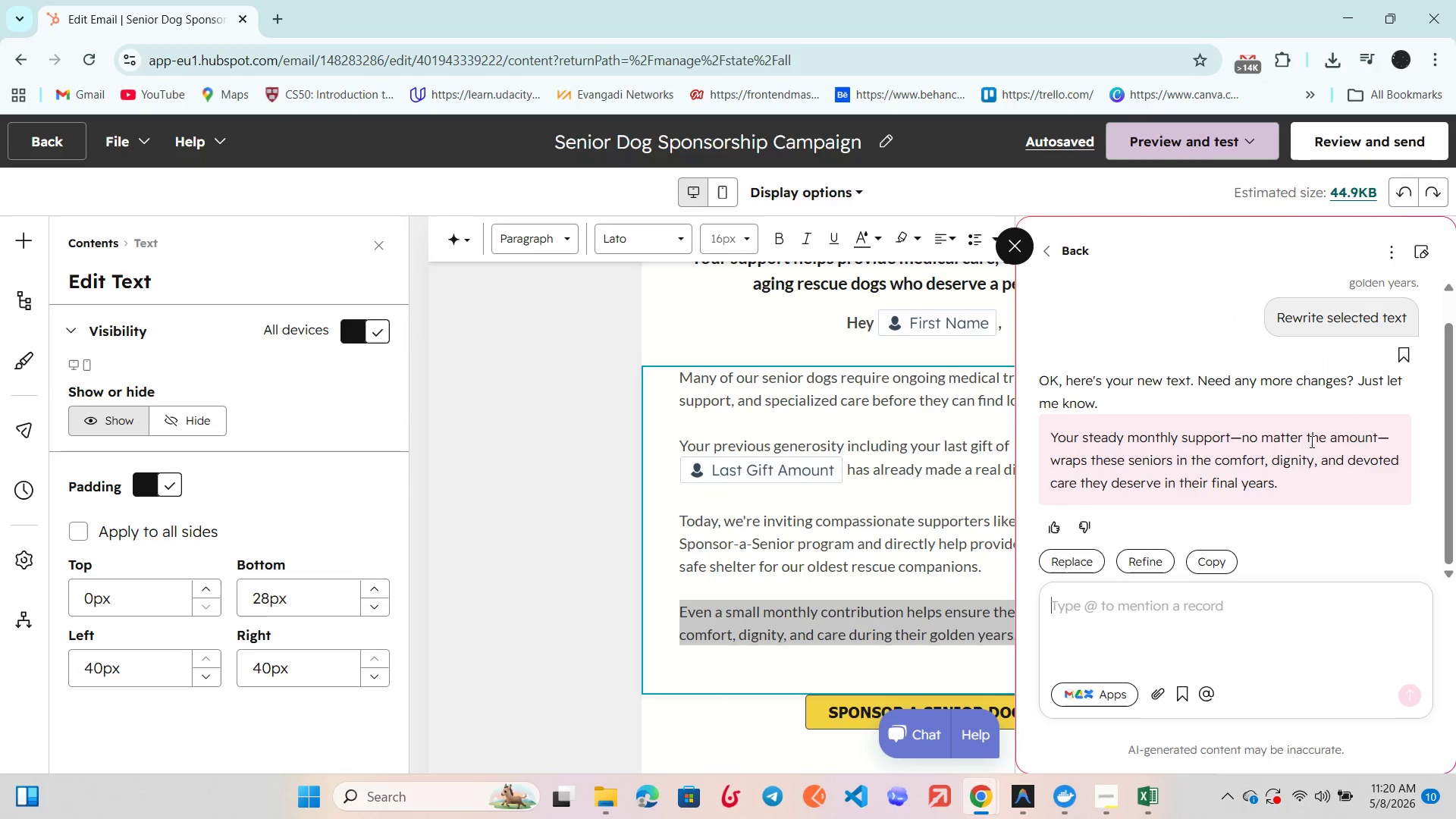 
left_click([1059, 561])
 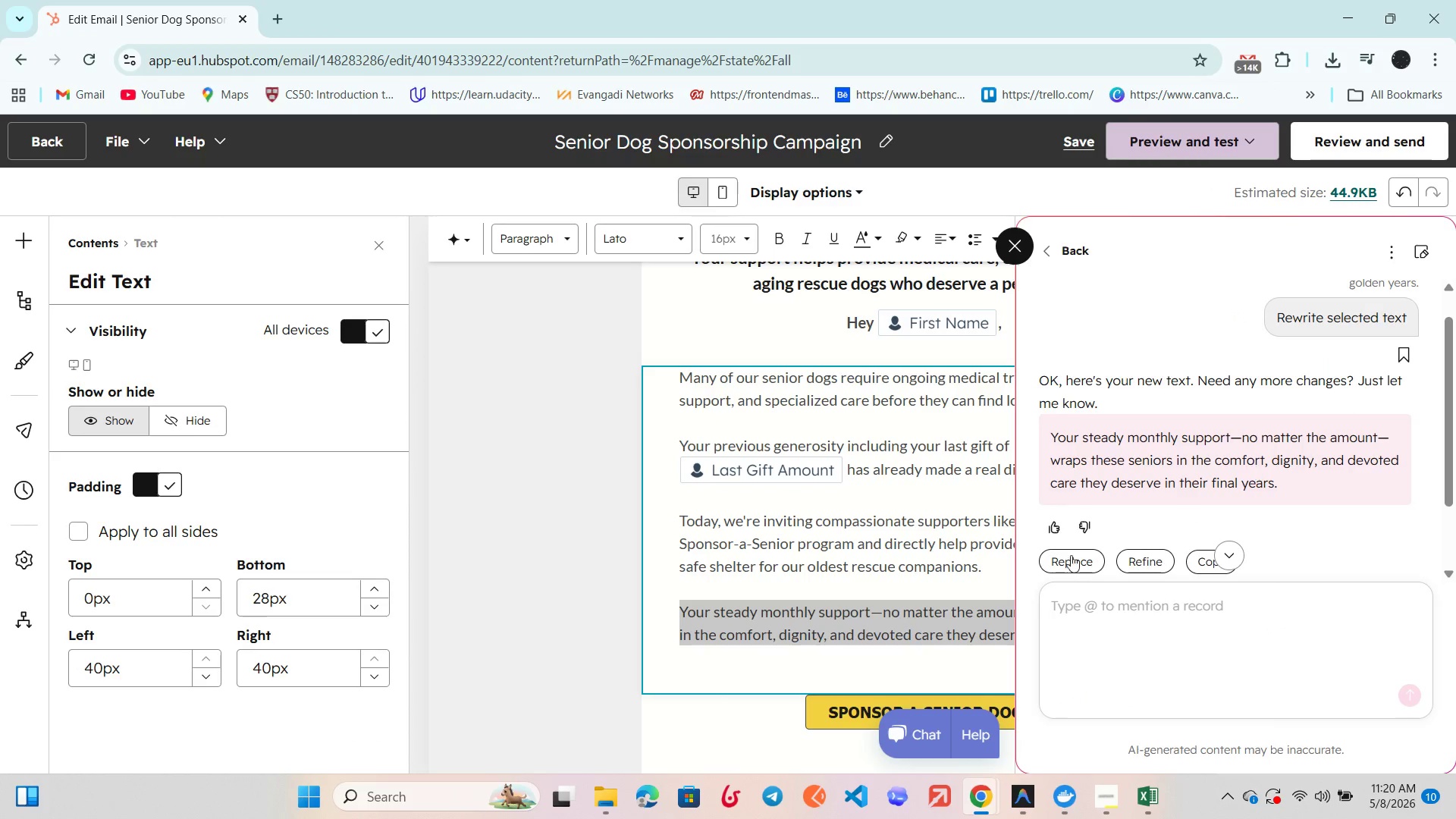 
left_click([905, 613])
 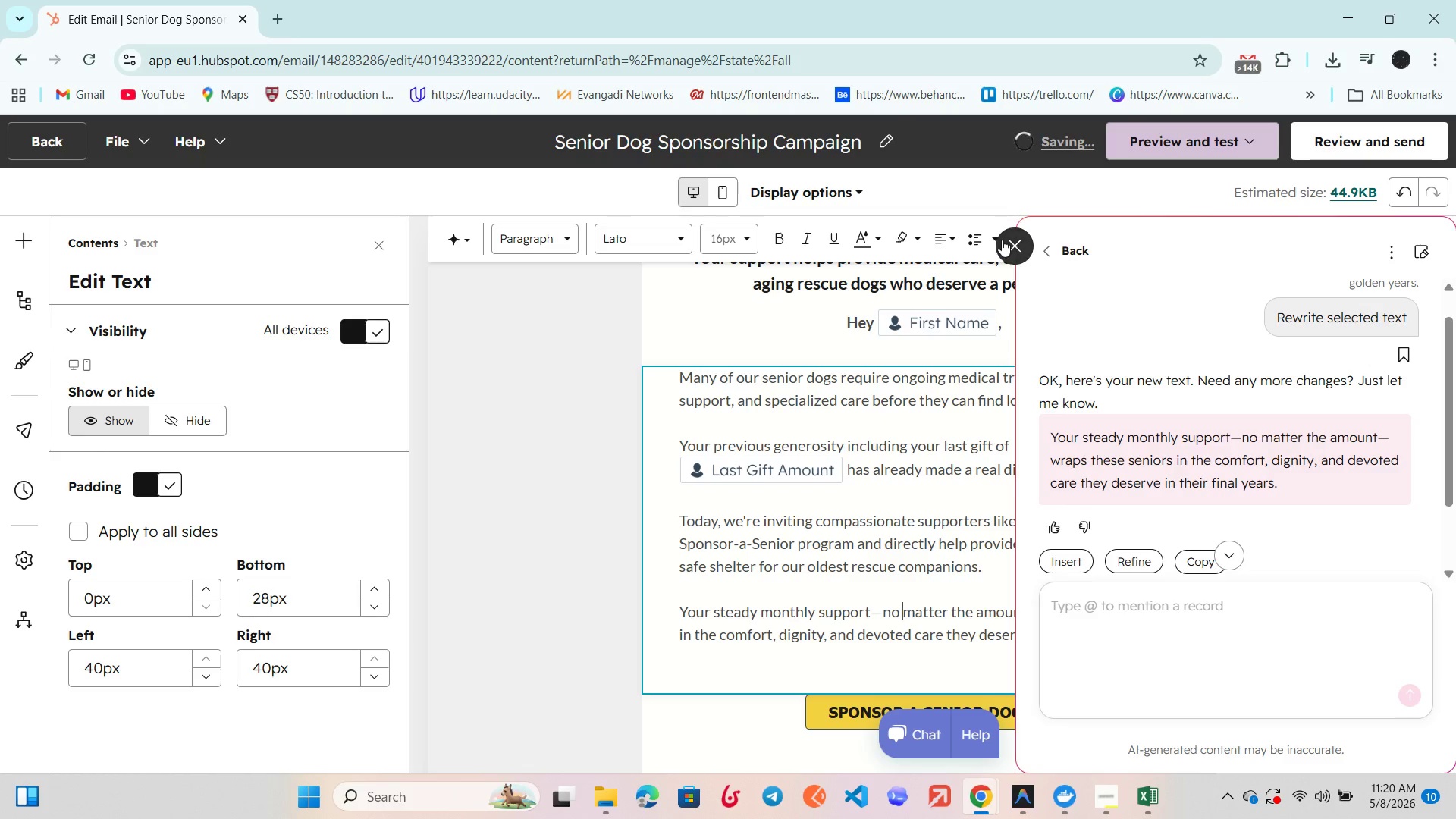 
left_click([1007, 244])
 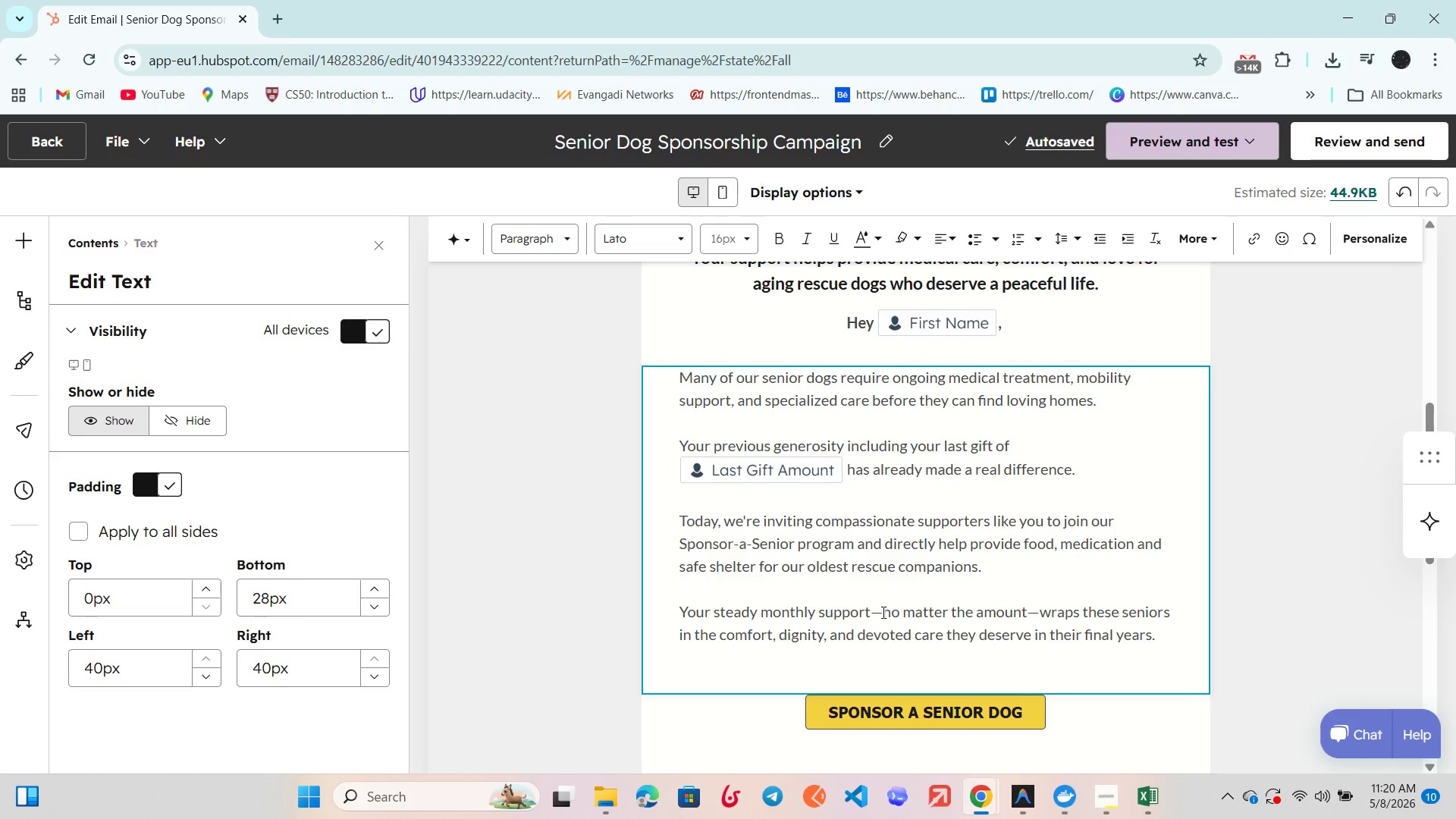 
left_click([882, 612])
 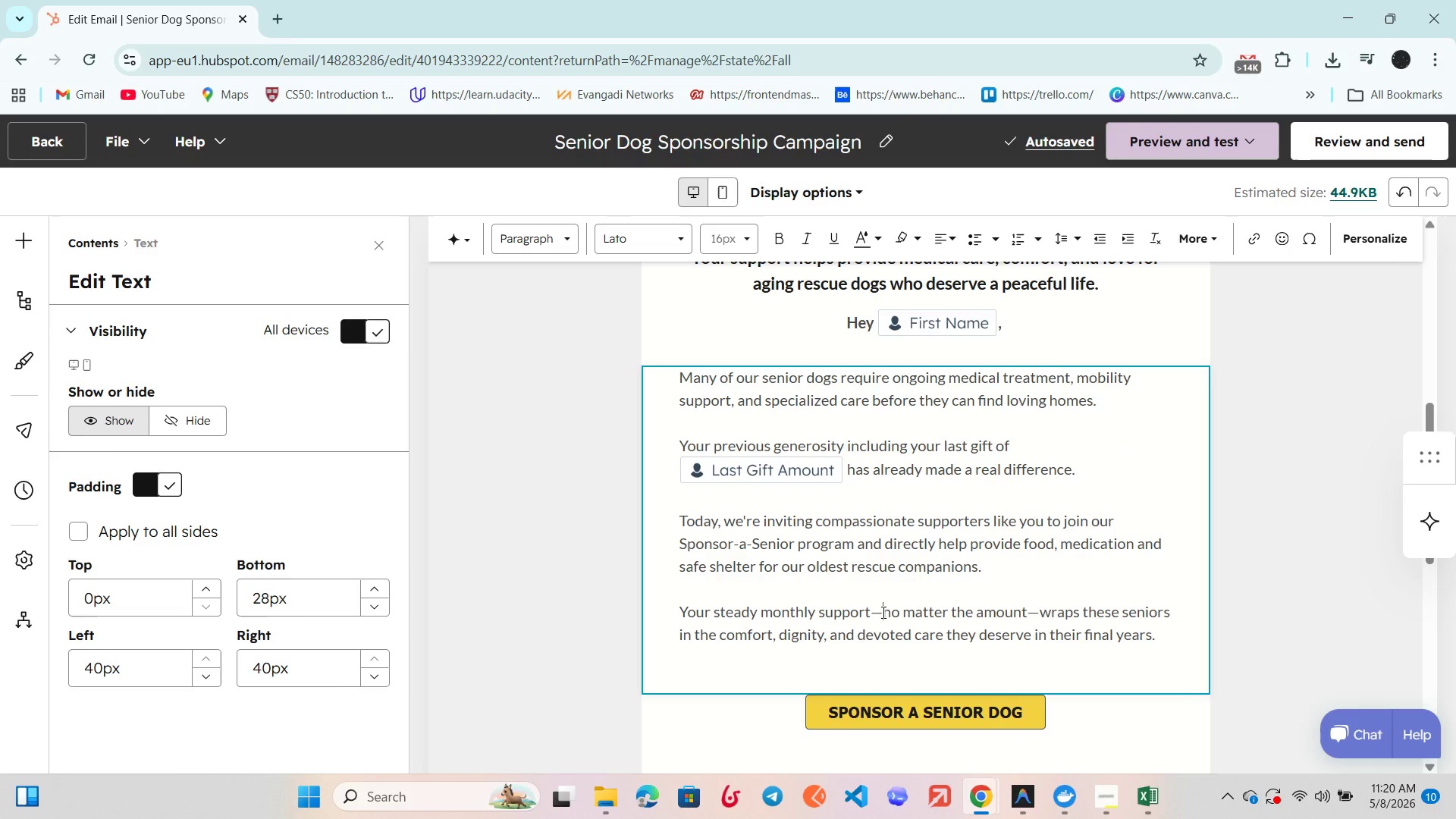 
key(Backspace)
 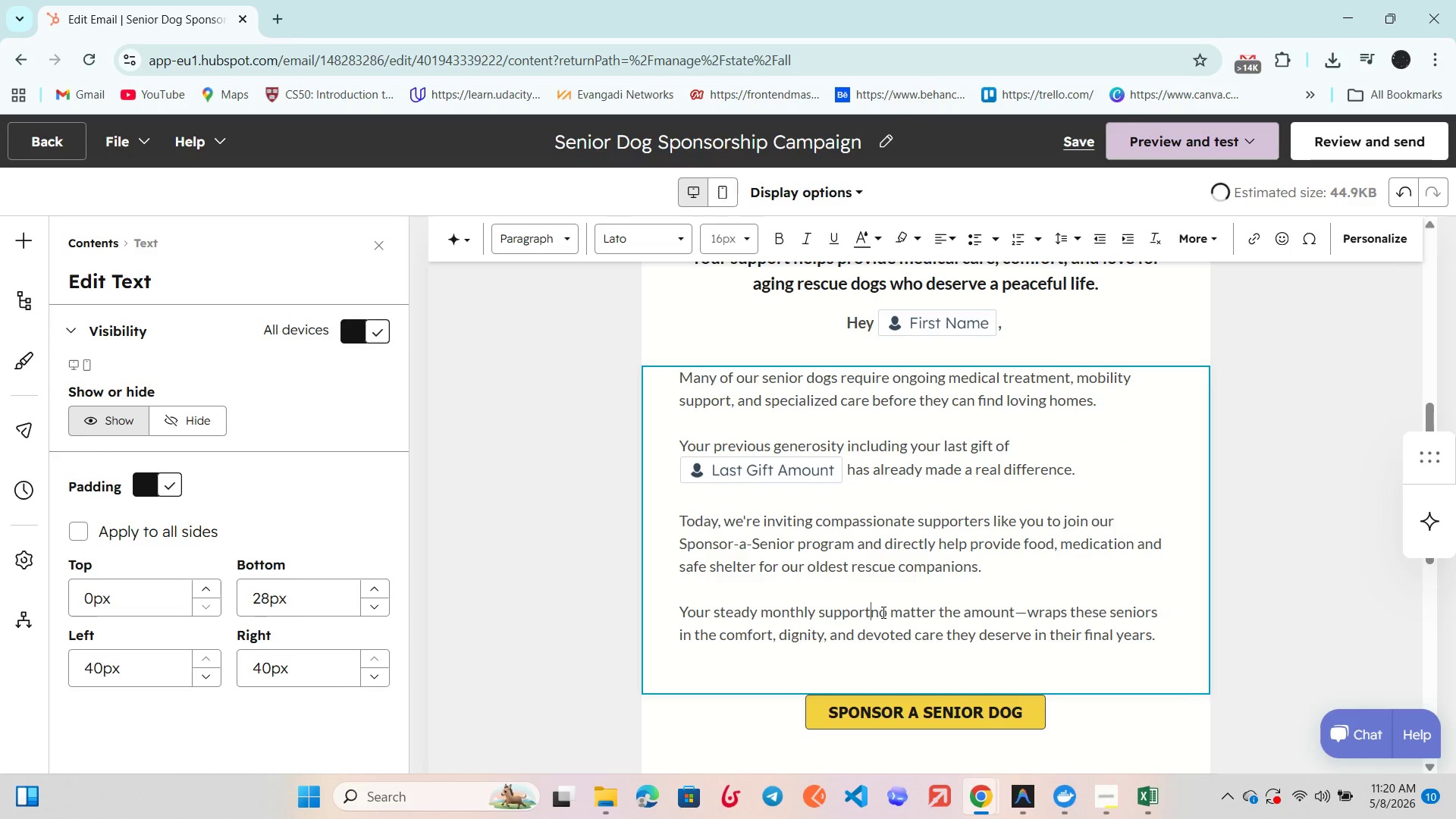 
key(Space)
 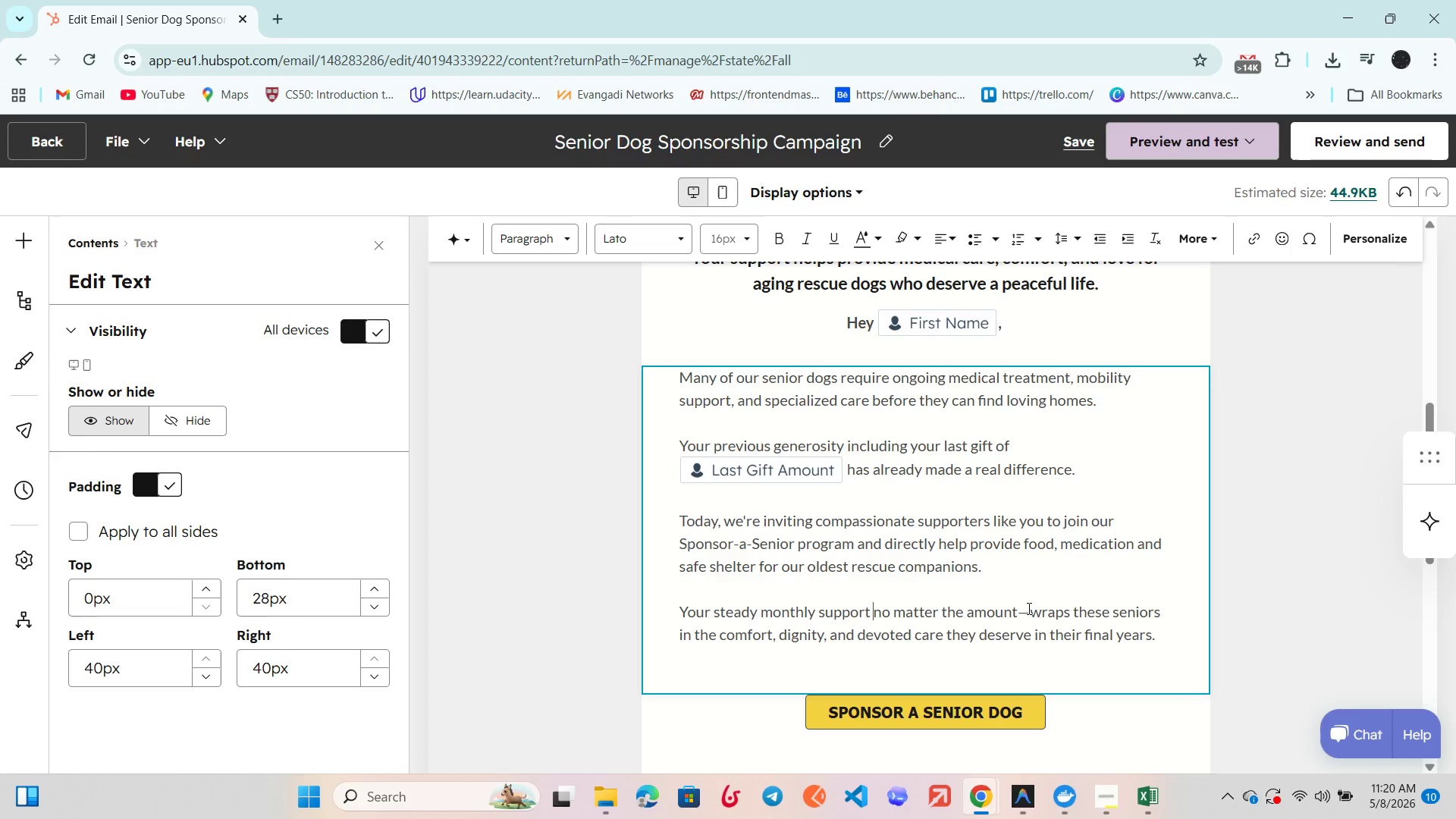 
left_click([1031, 610])
 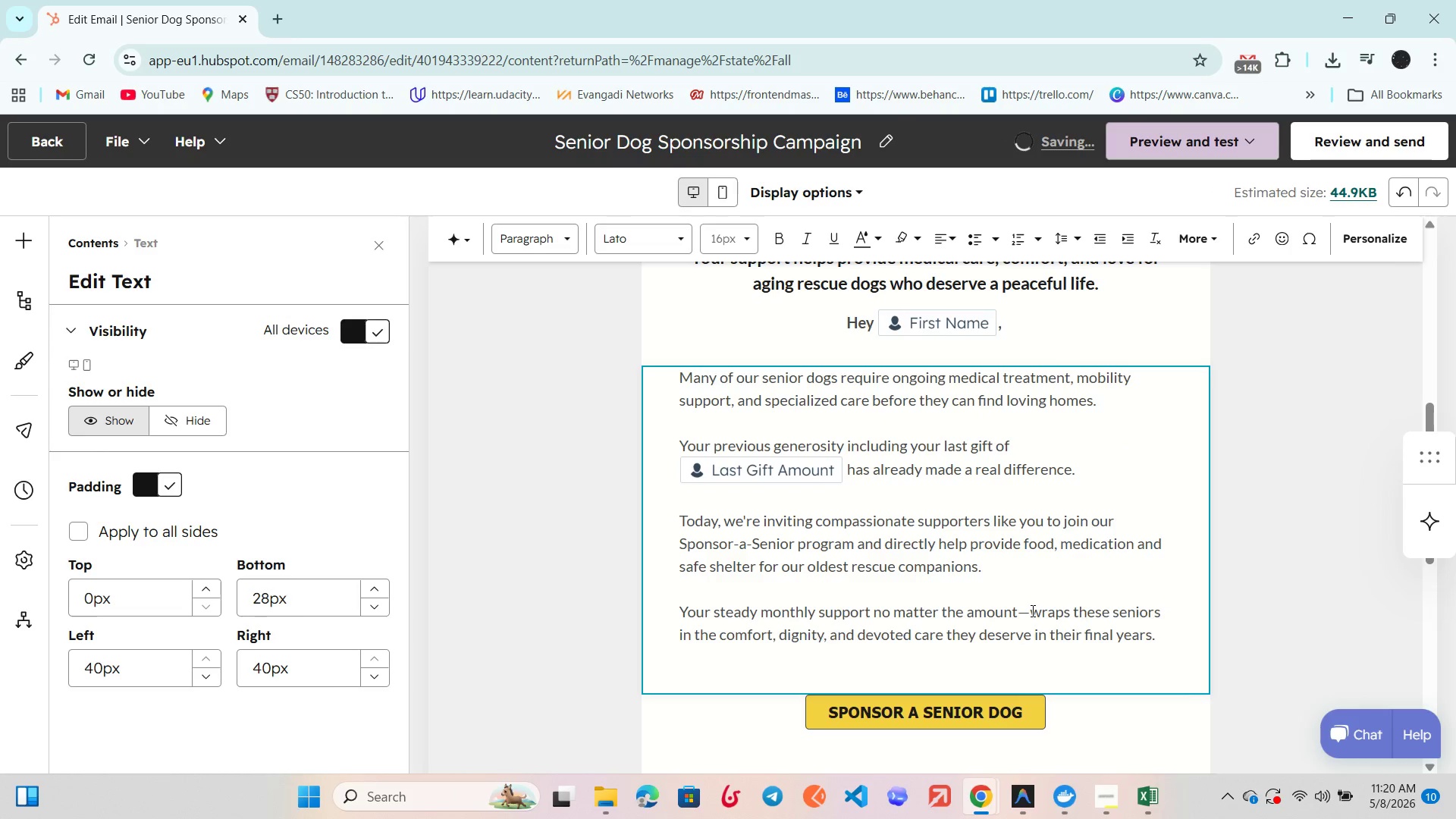 
key(Backspace)
 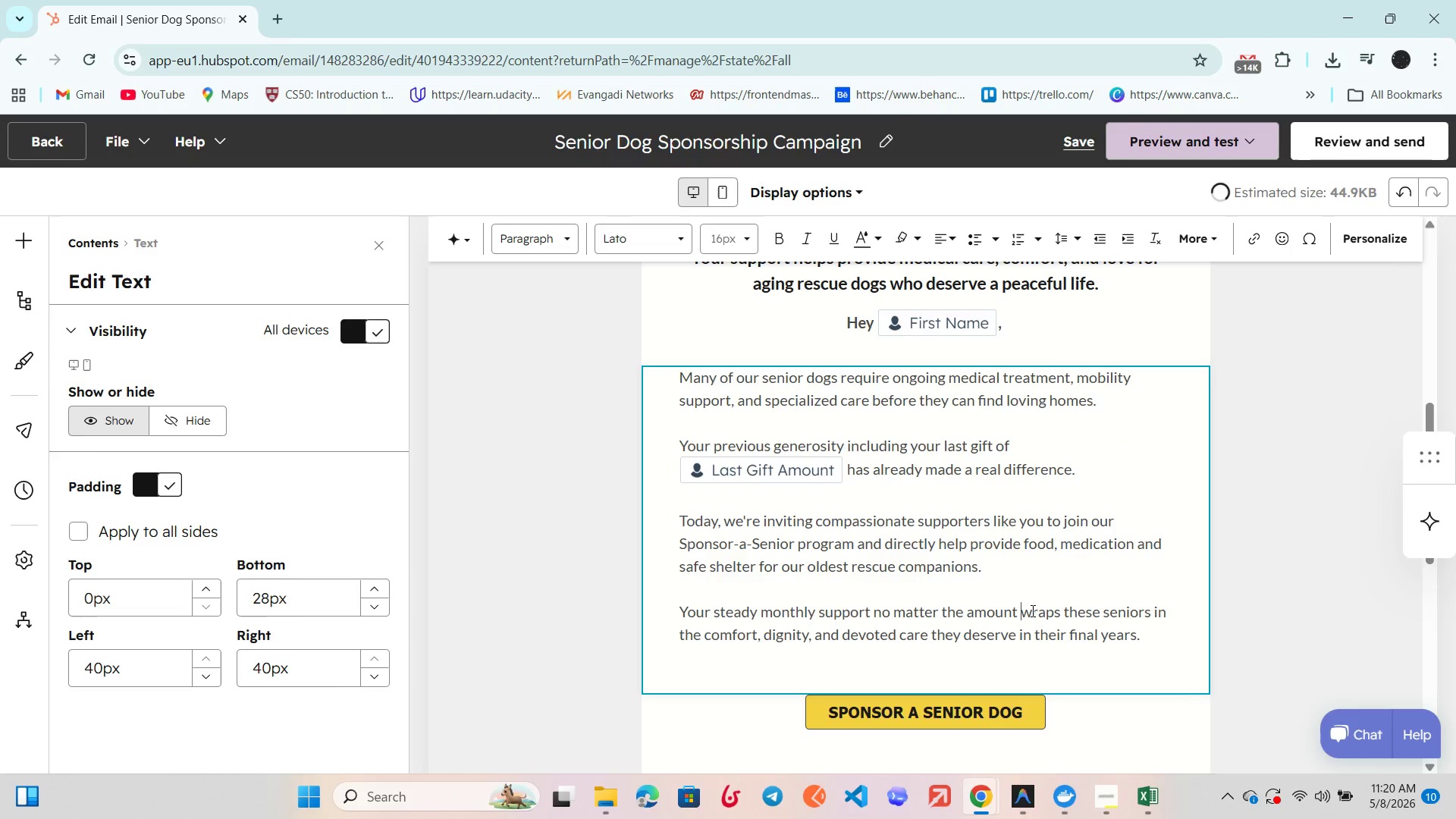 
key(Space)
 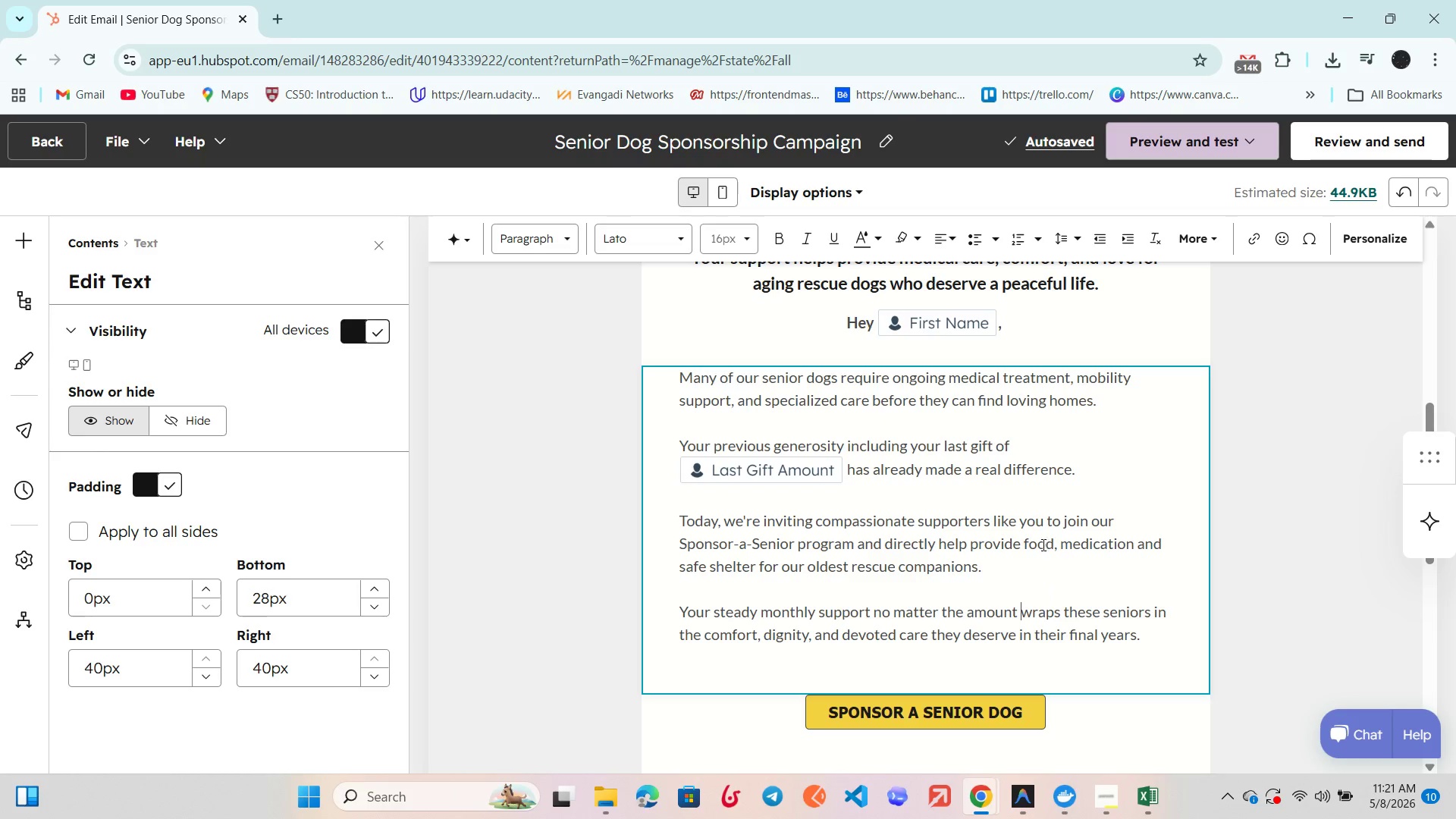 
wait(12.34)
 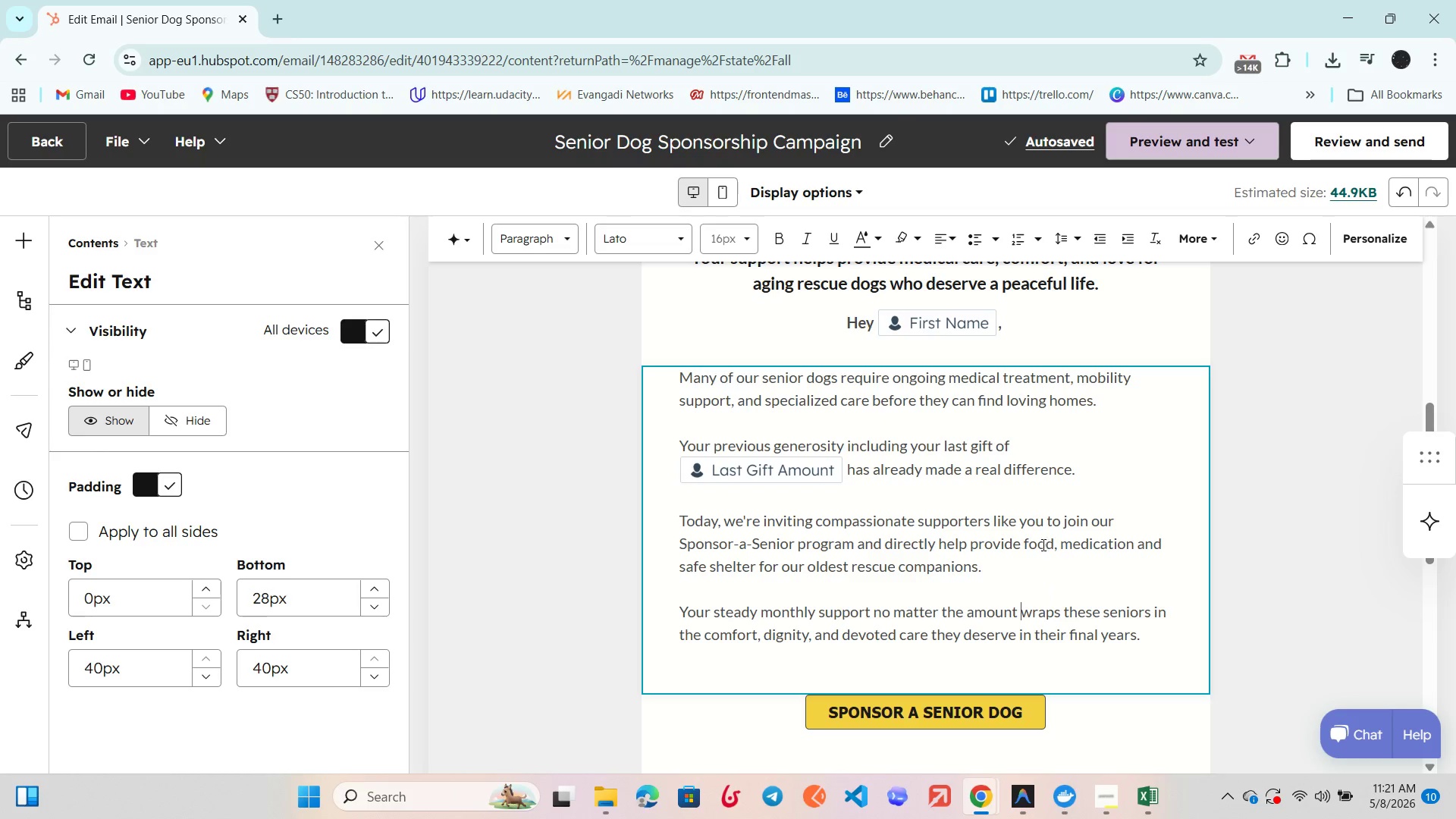 
scroll: coordinate [965, 514], scroll_direction: down, amount: 3.0
 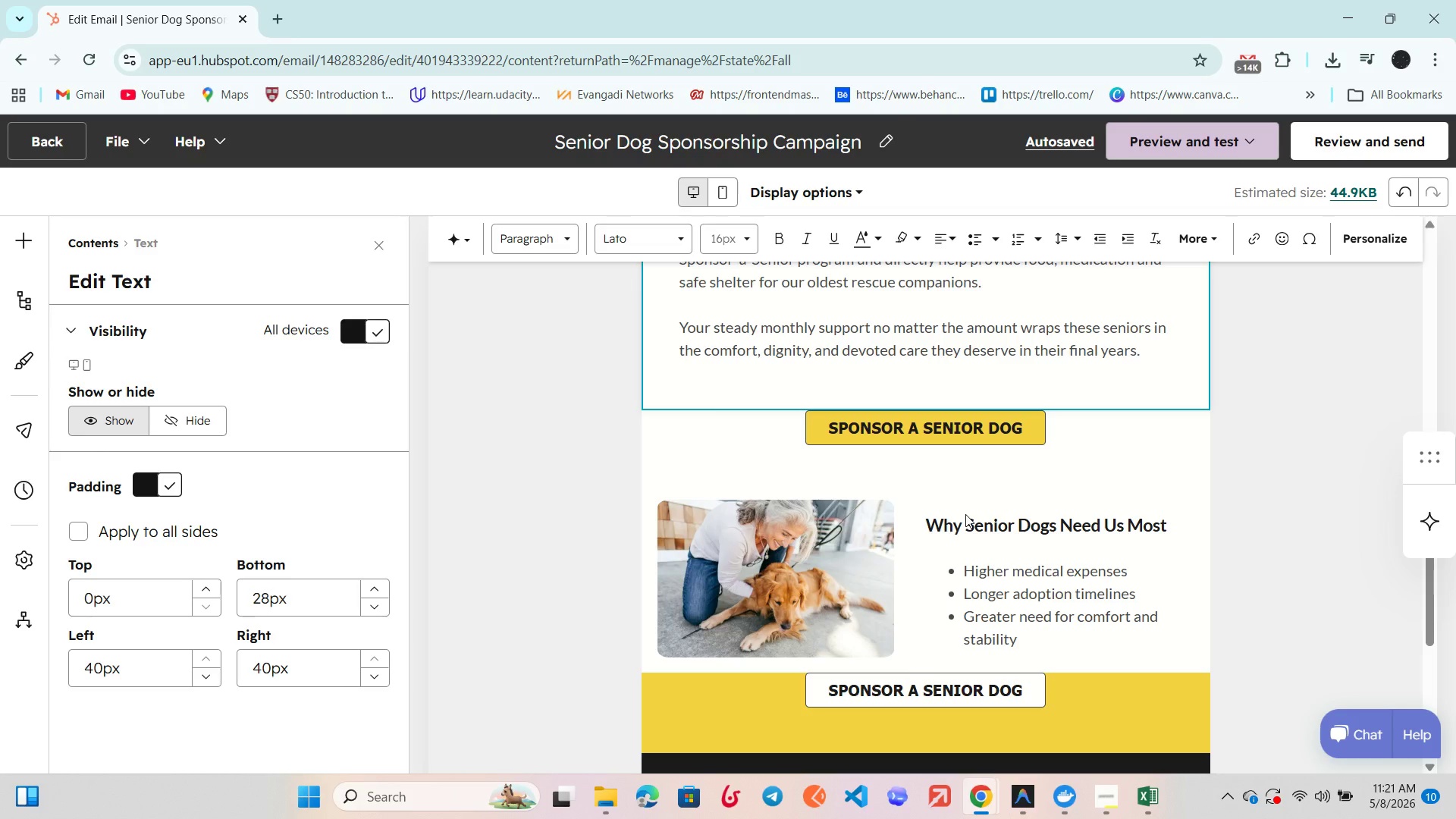 
wait(10.28)
 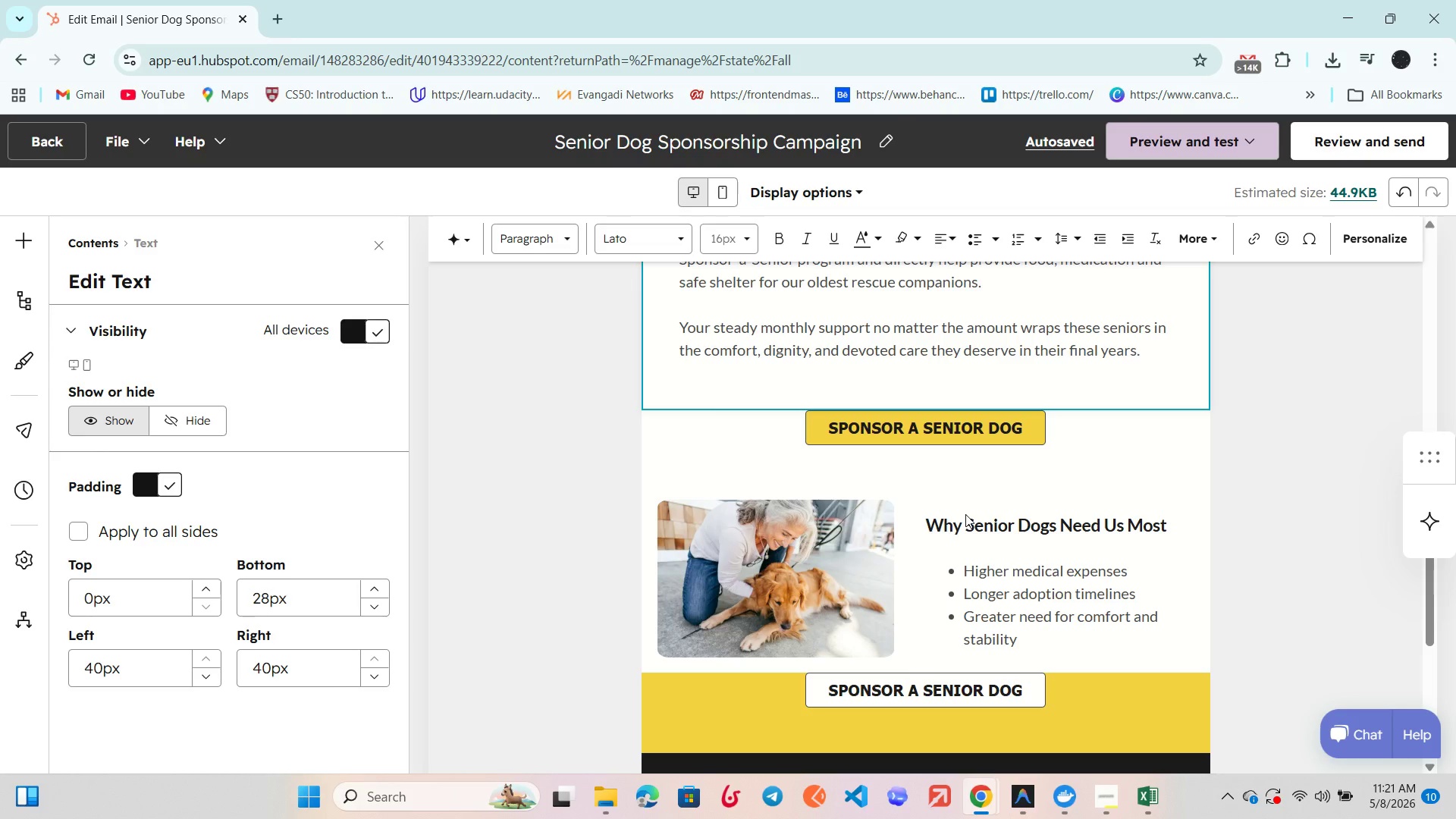 
scroll: coordinate [1052, 496], scroll_direction: up, amount: 2.0
 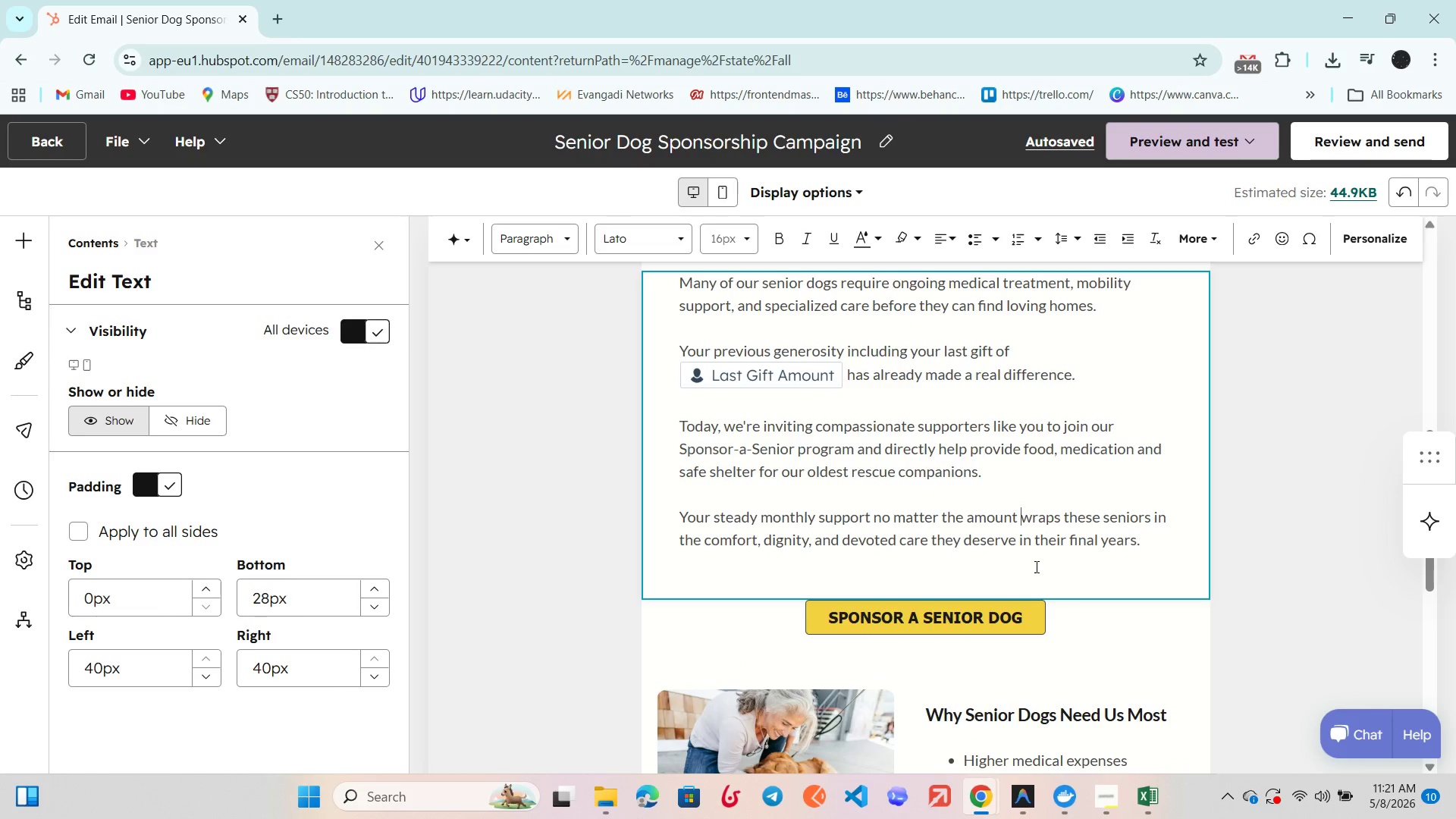 
double_click([1040, 530])
 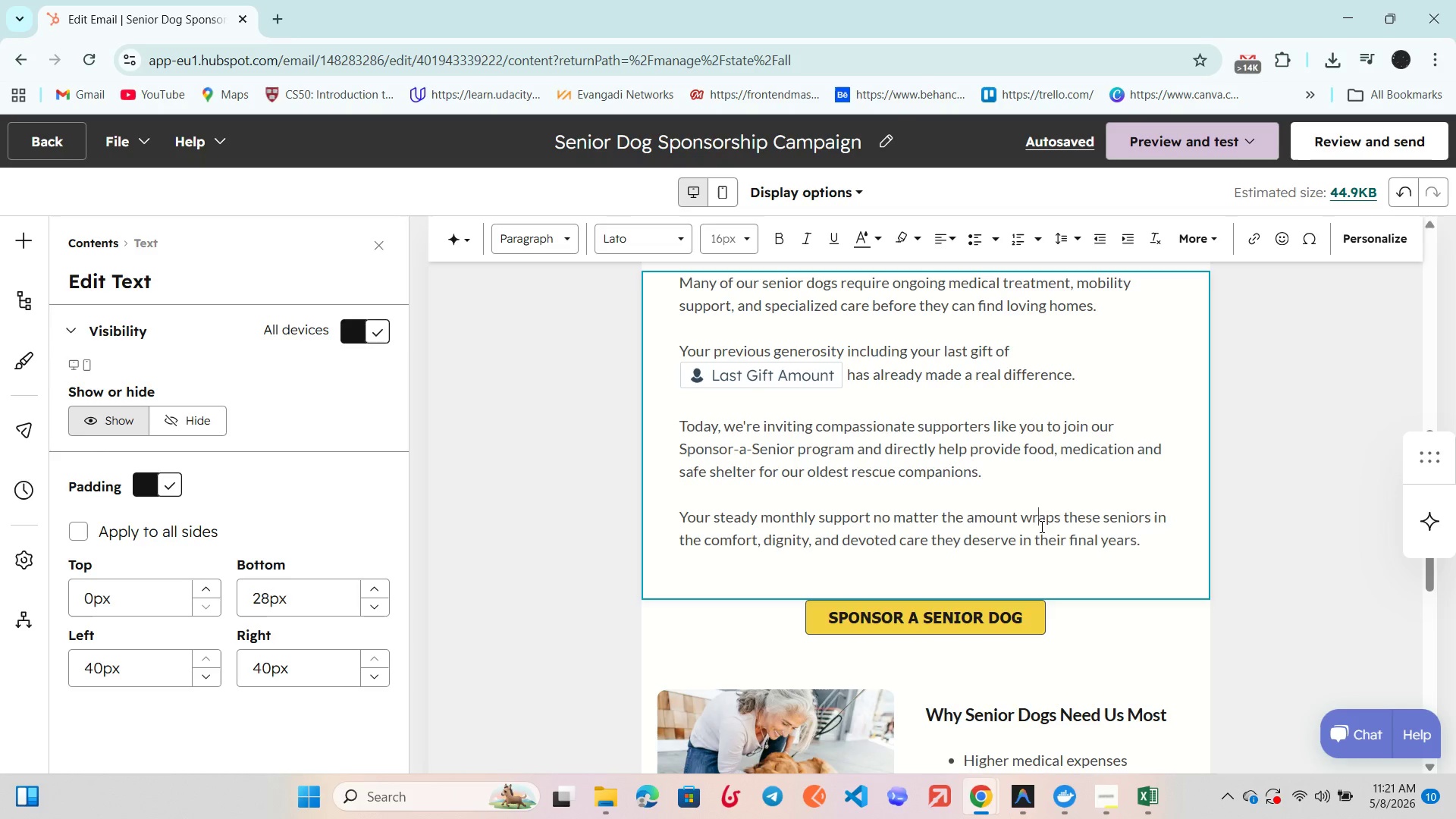 
triple_click([1040, 526])
 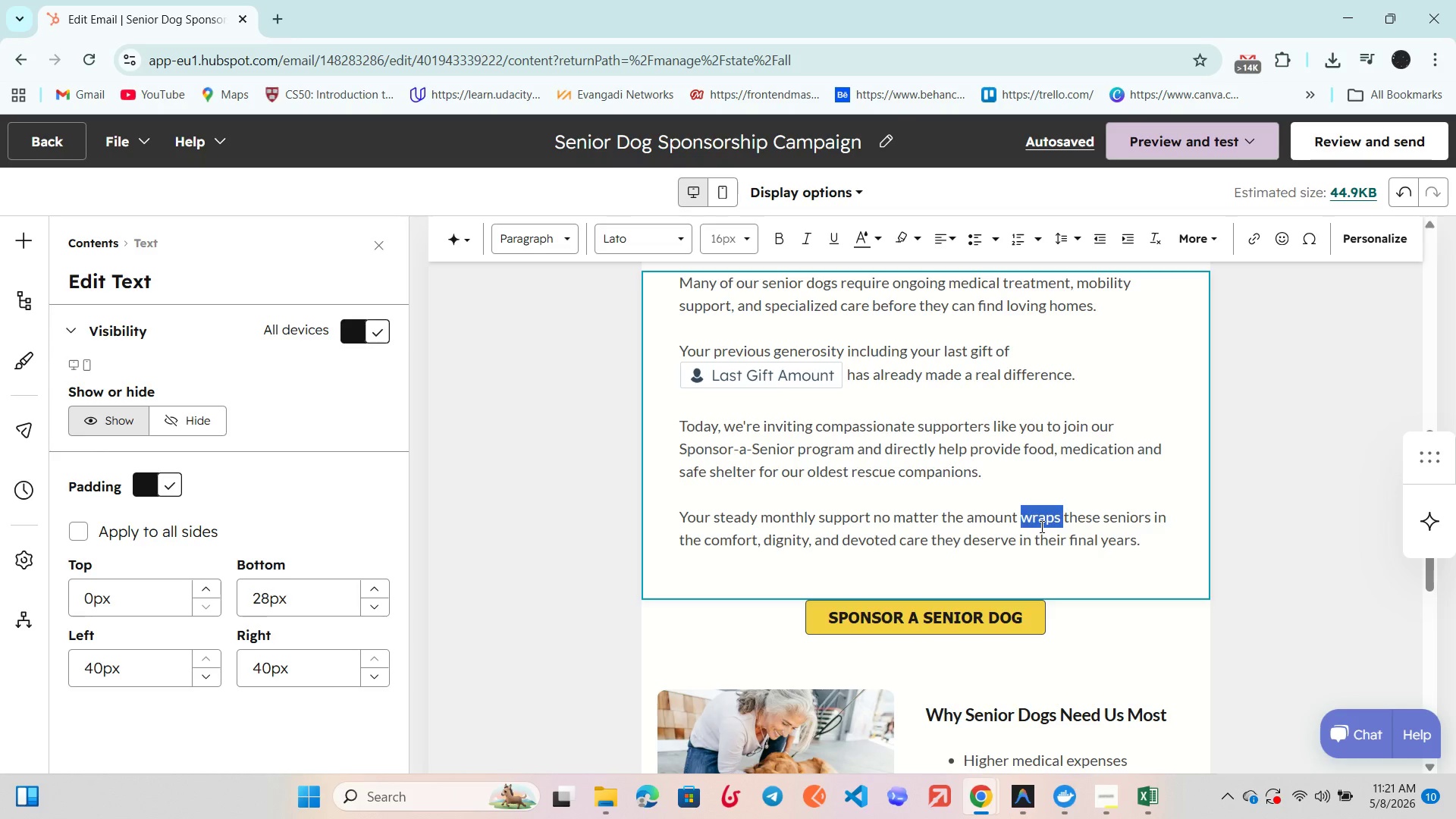 
triple_click([1040, 526])
 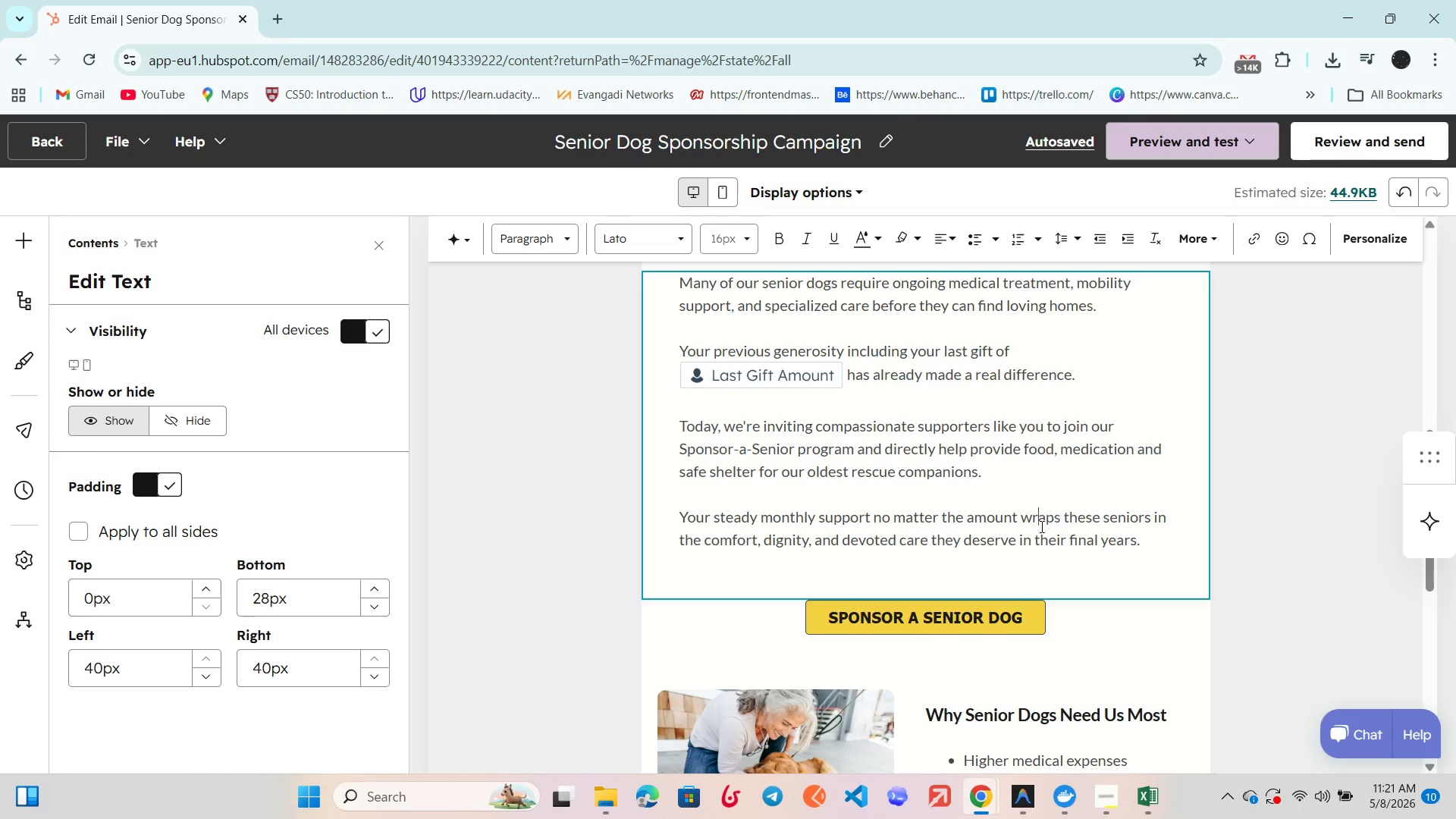 
double_click([1040, 526])
 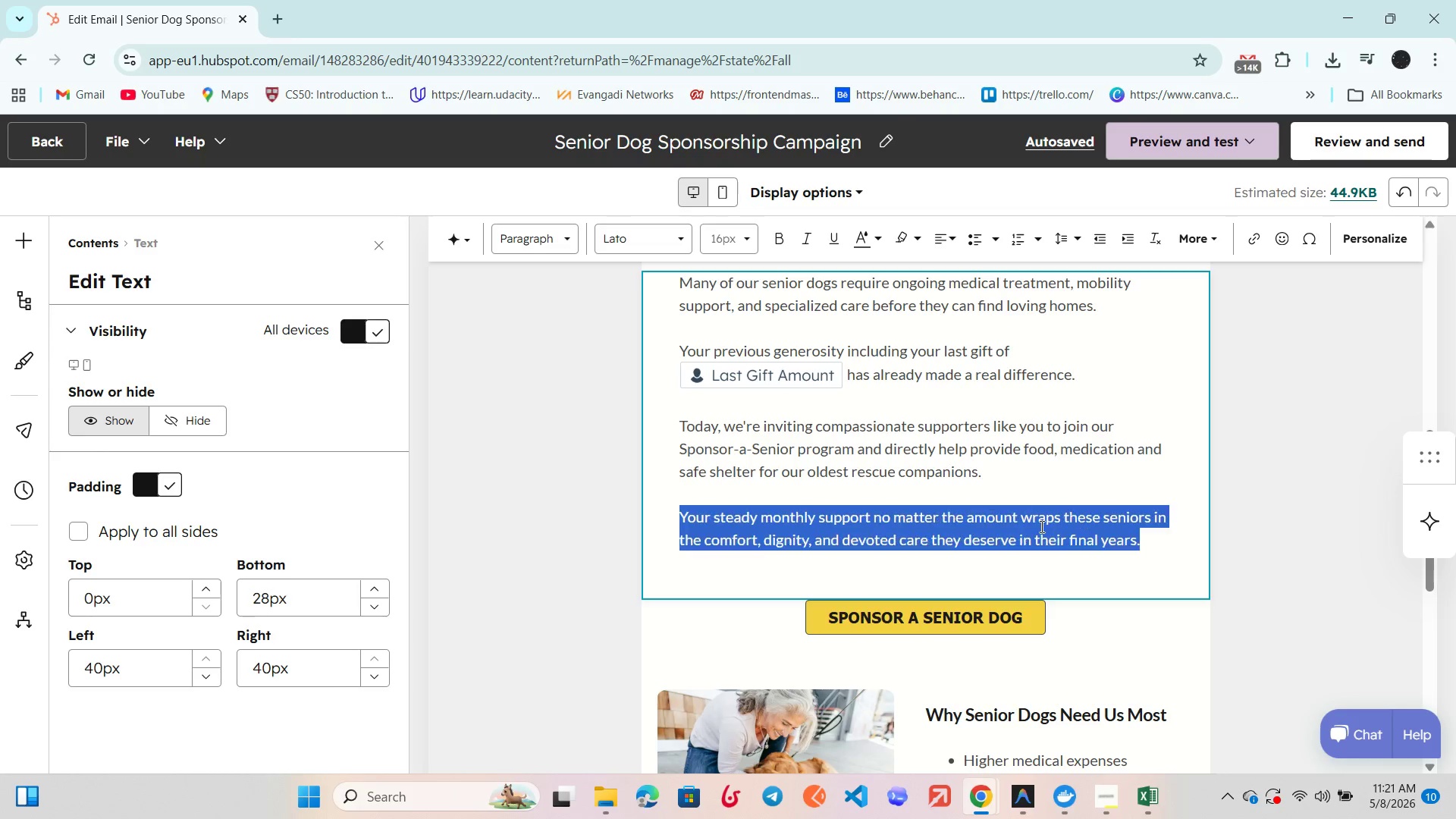 
triple_click([1040, 526])
 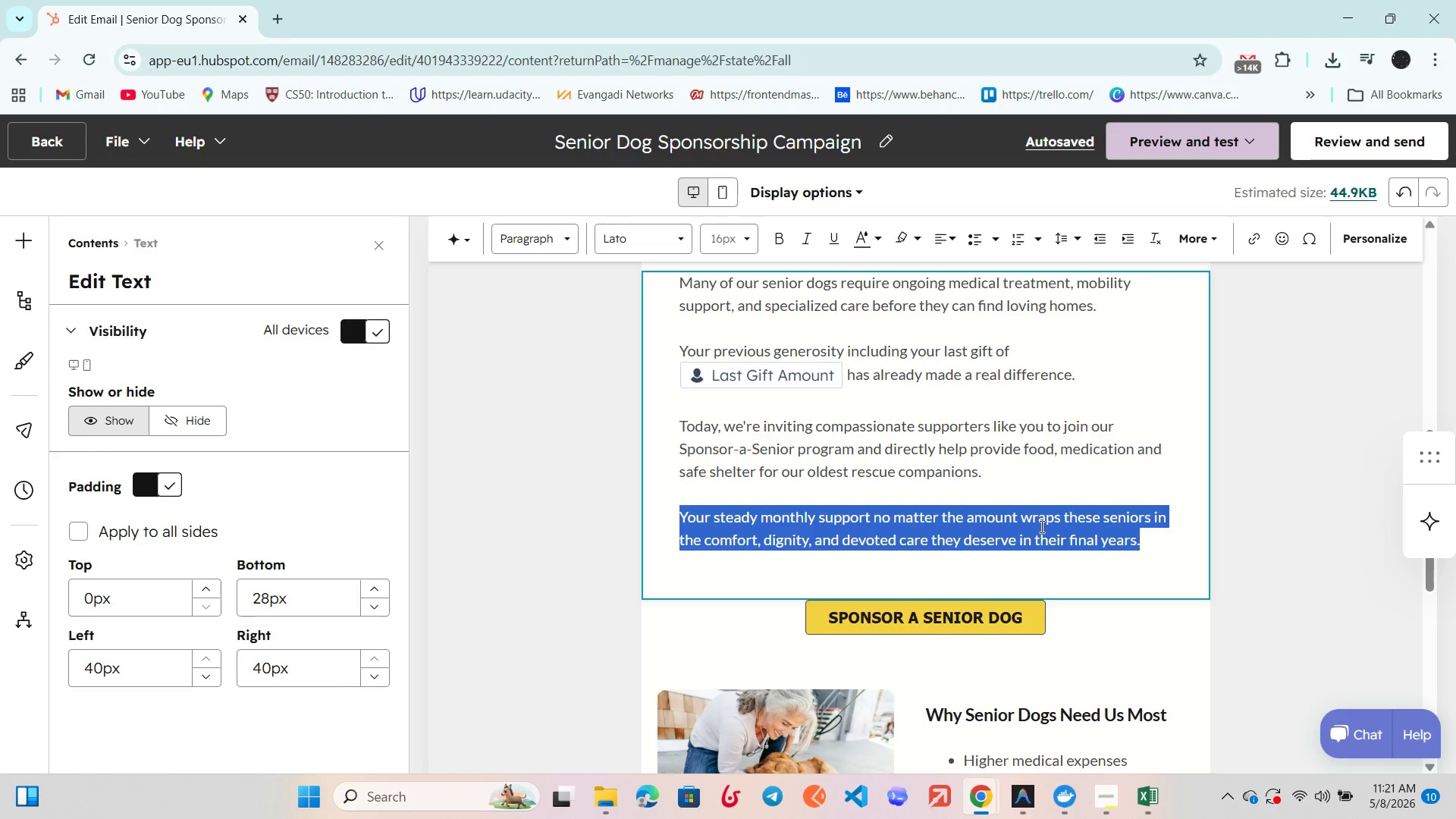 
triple_click([1040, 526])
 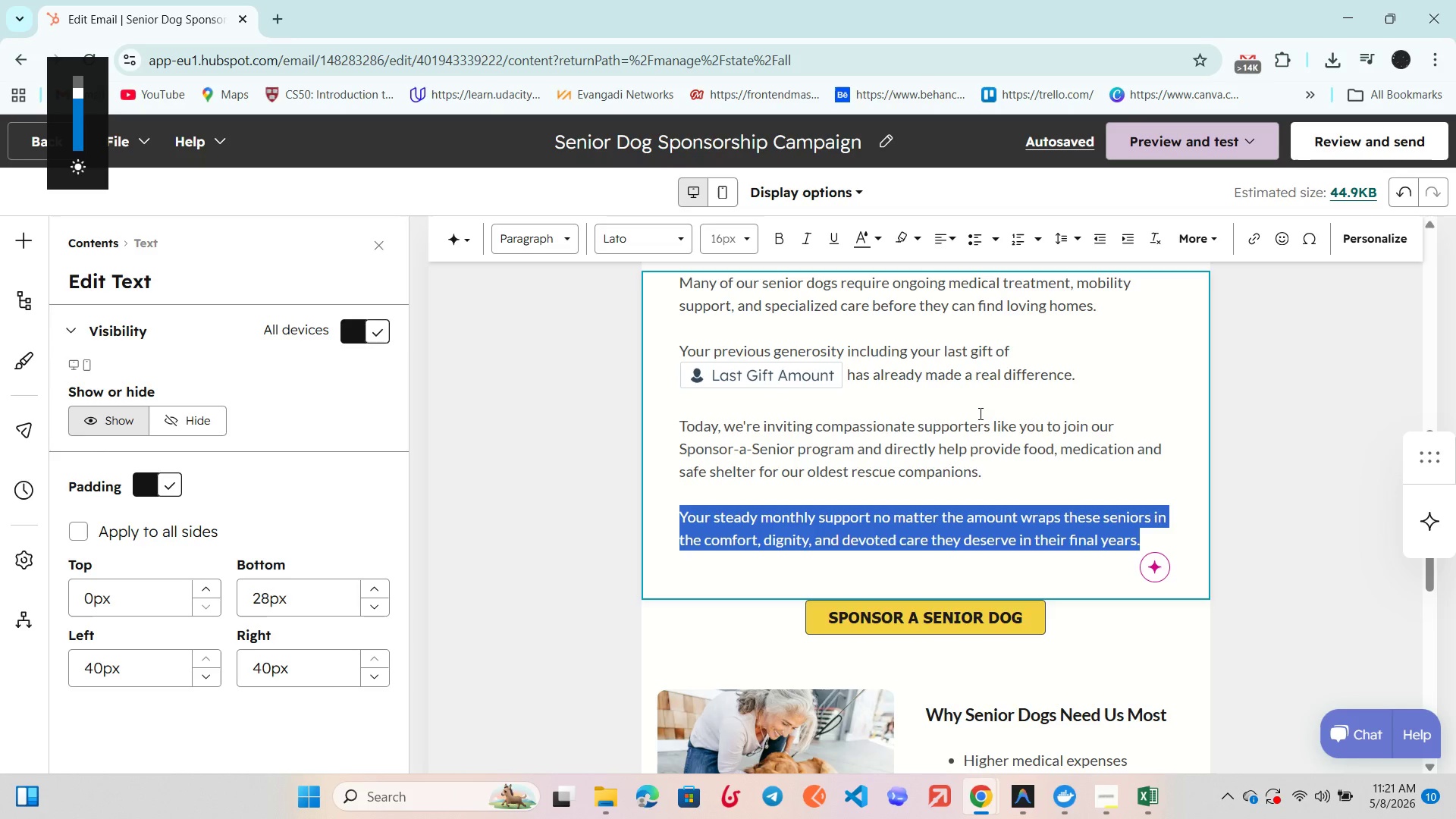 
left_click([497, 425])
 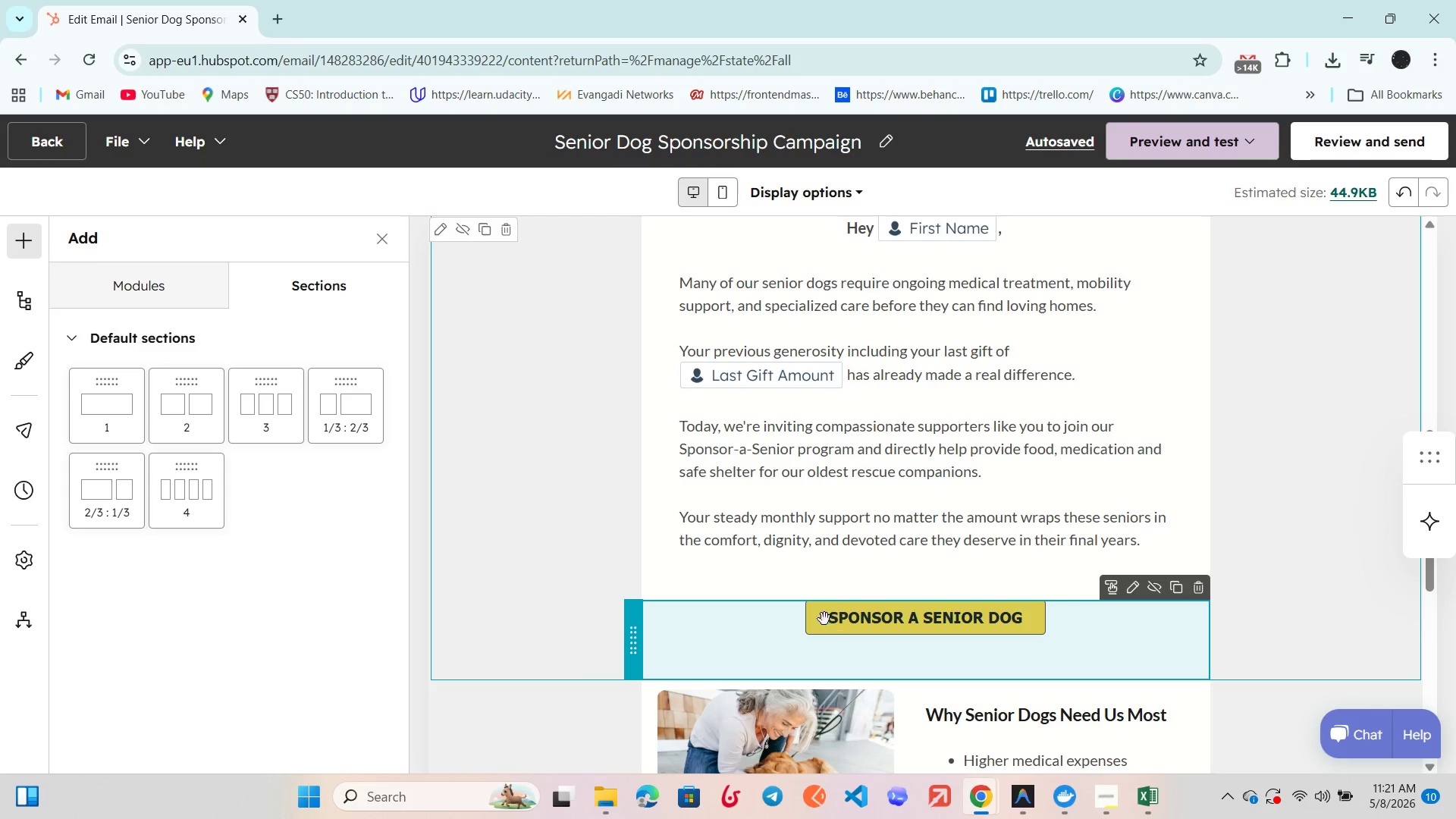 
wait(7.59)
 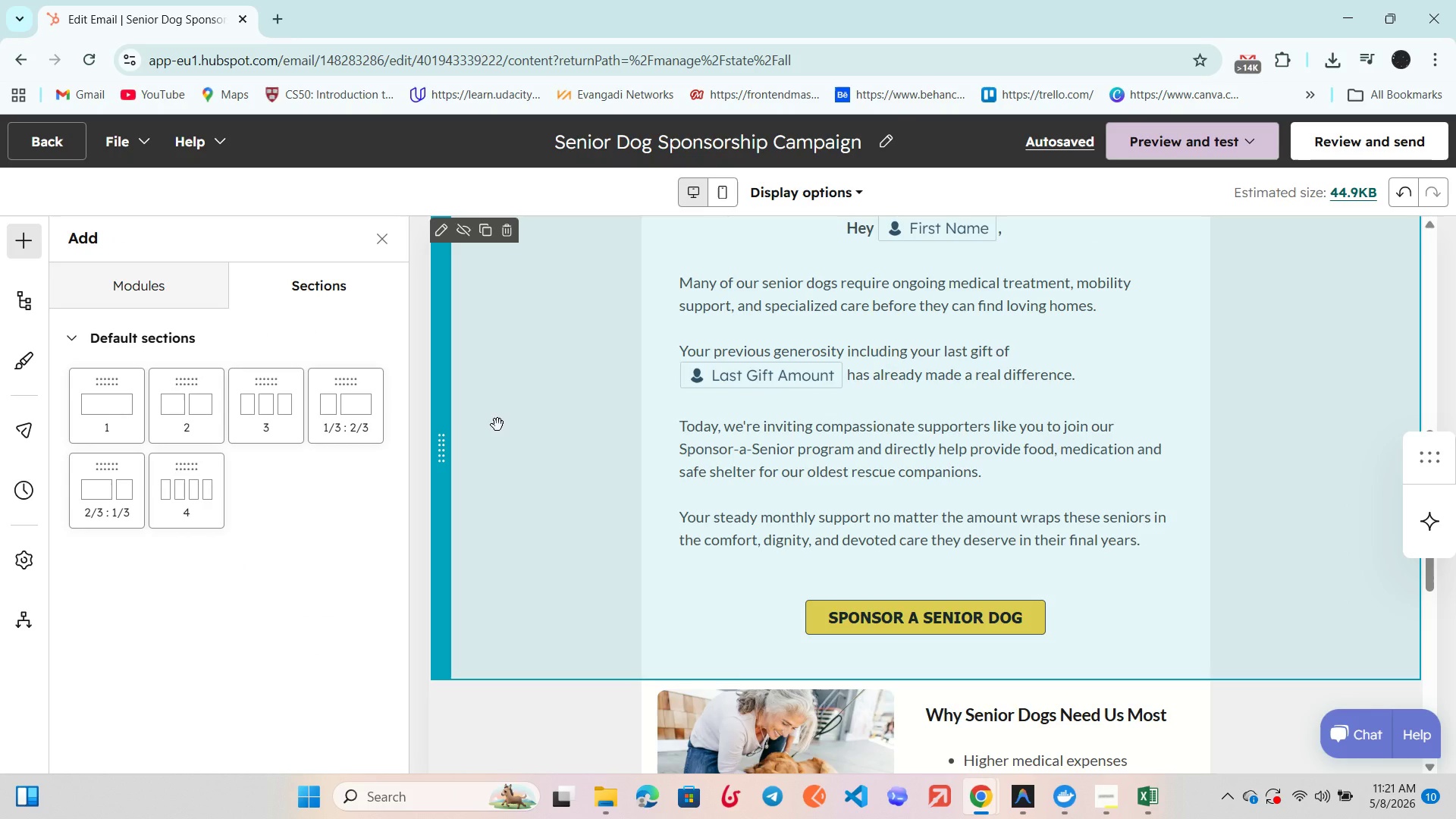 
left_click([546, 541])
 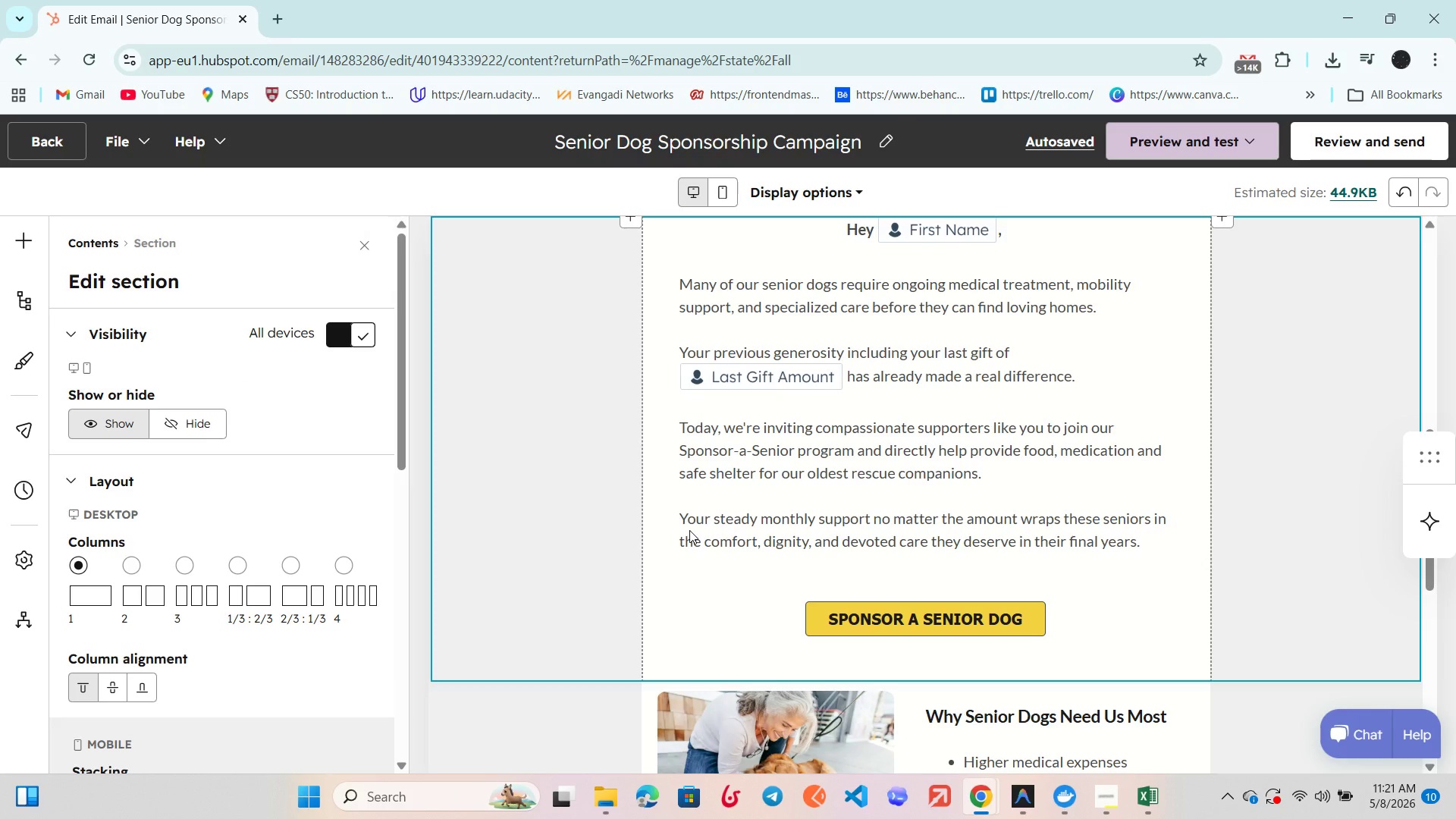 
scroll: coordinate [701, 606], scroll_direction: up, amount: 2.0
 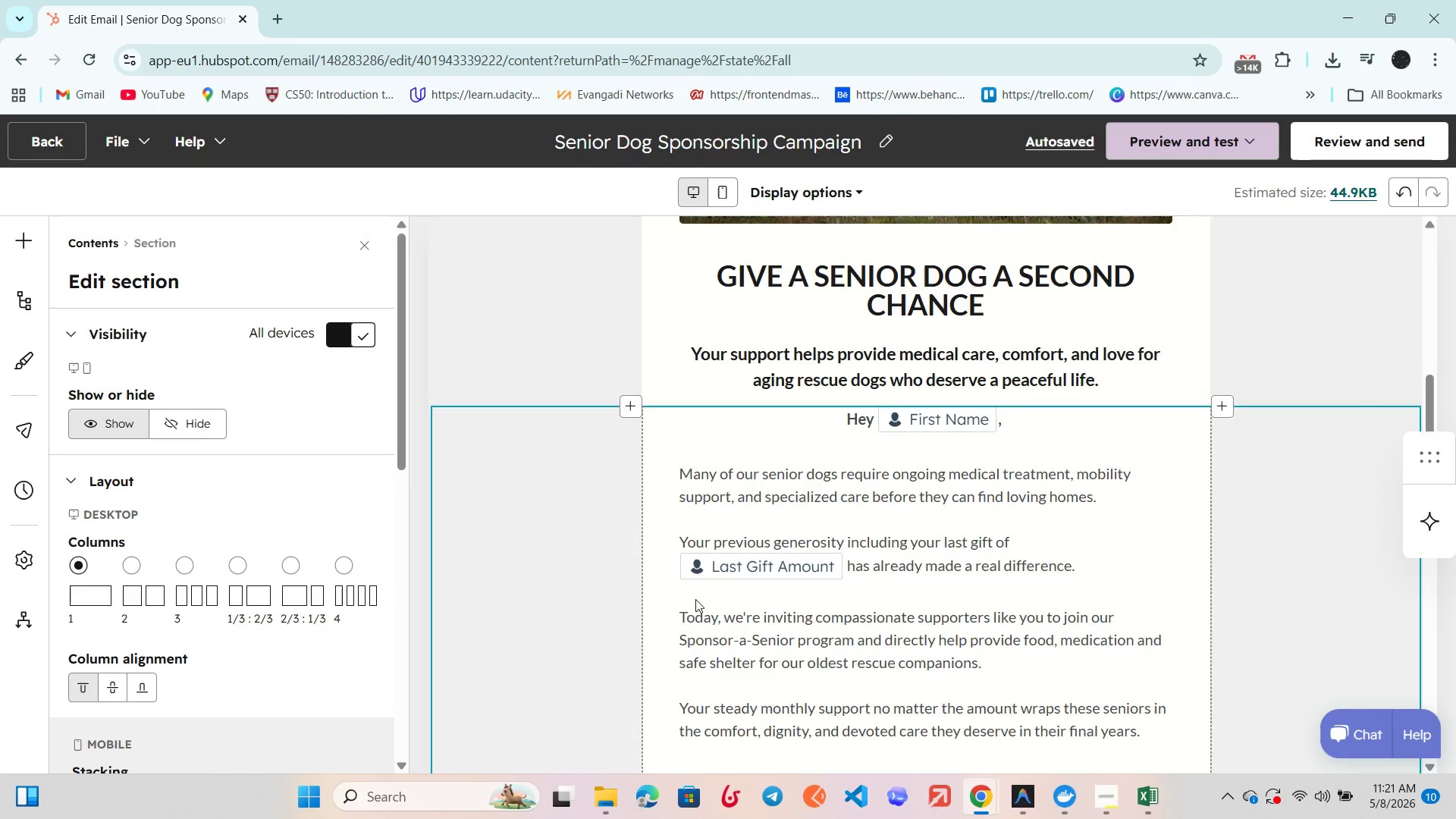 
scroll: coordinate [695, 599], scroll_direction: down, amount: 1.0
 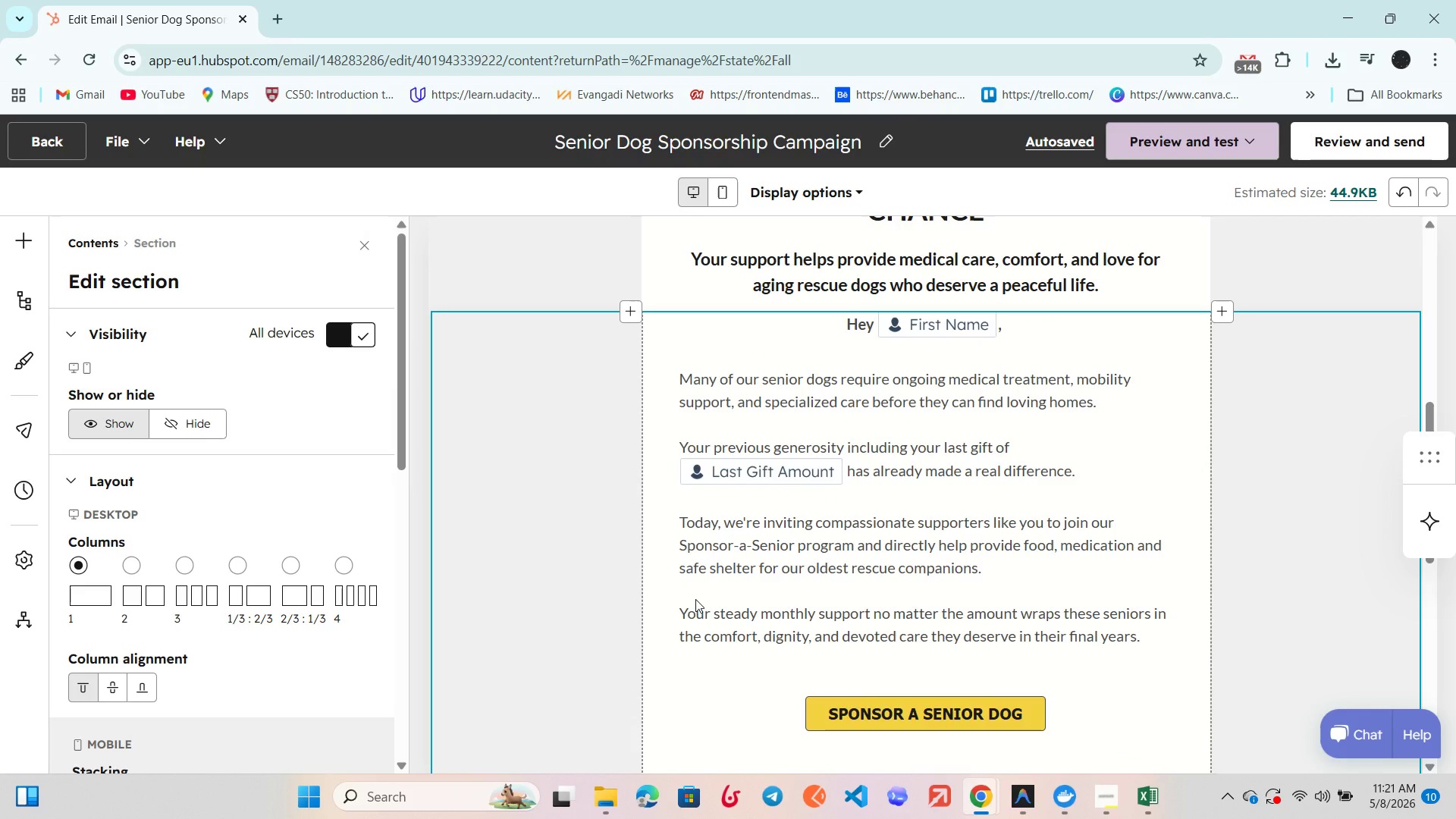 
wait(8.47)
 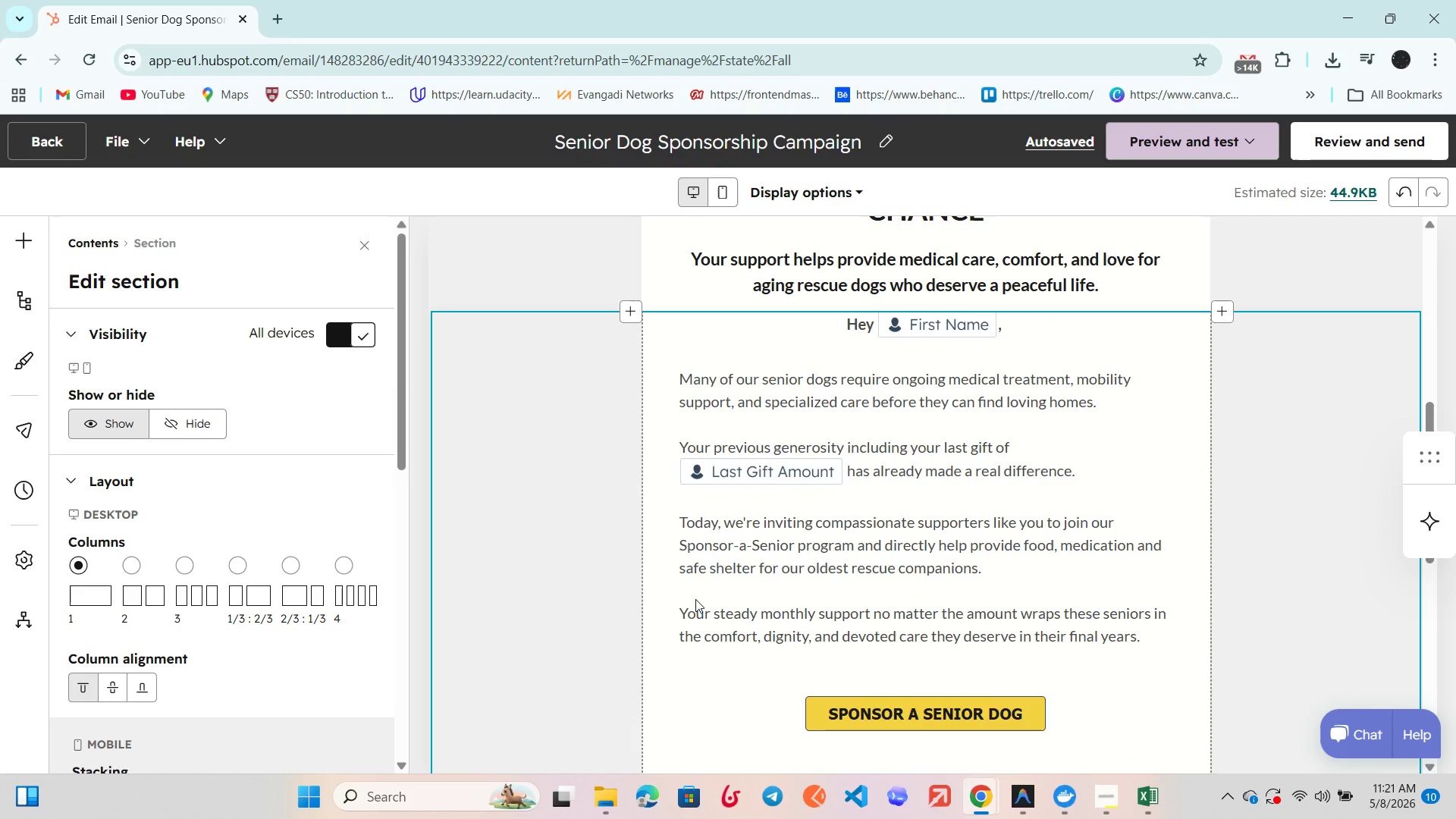 
left_click([1455, 0])
 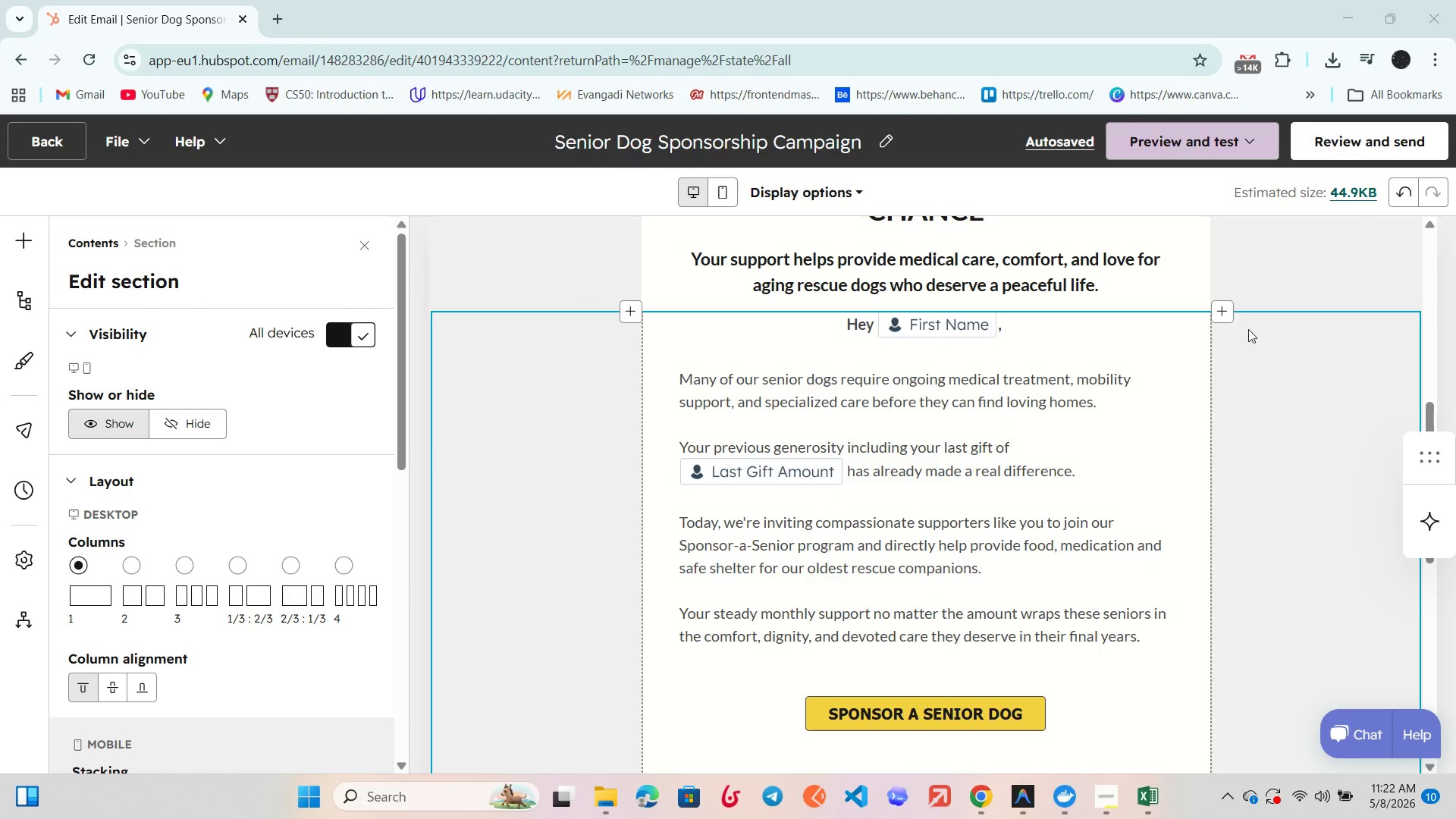 
left_click([1224, 307])
 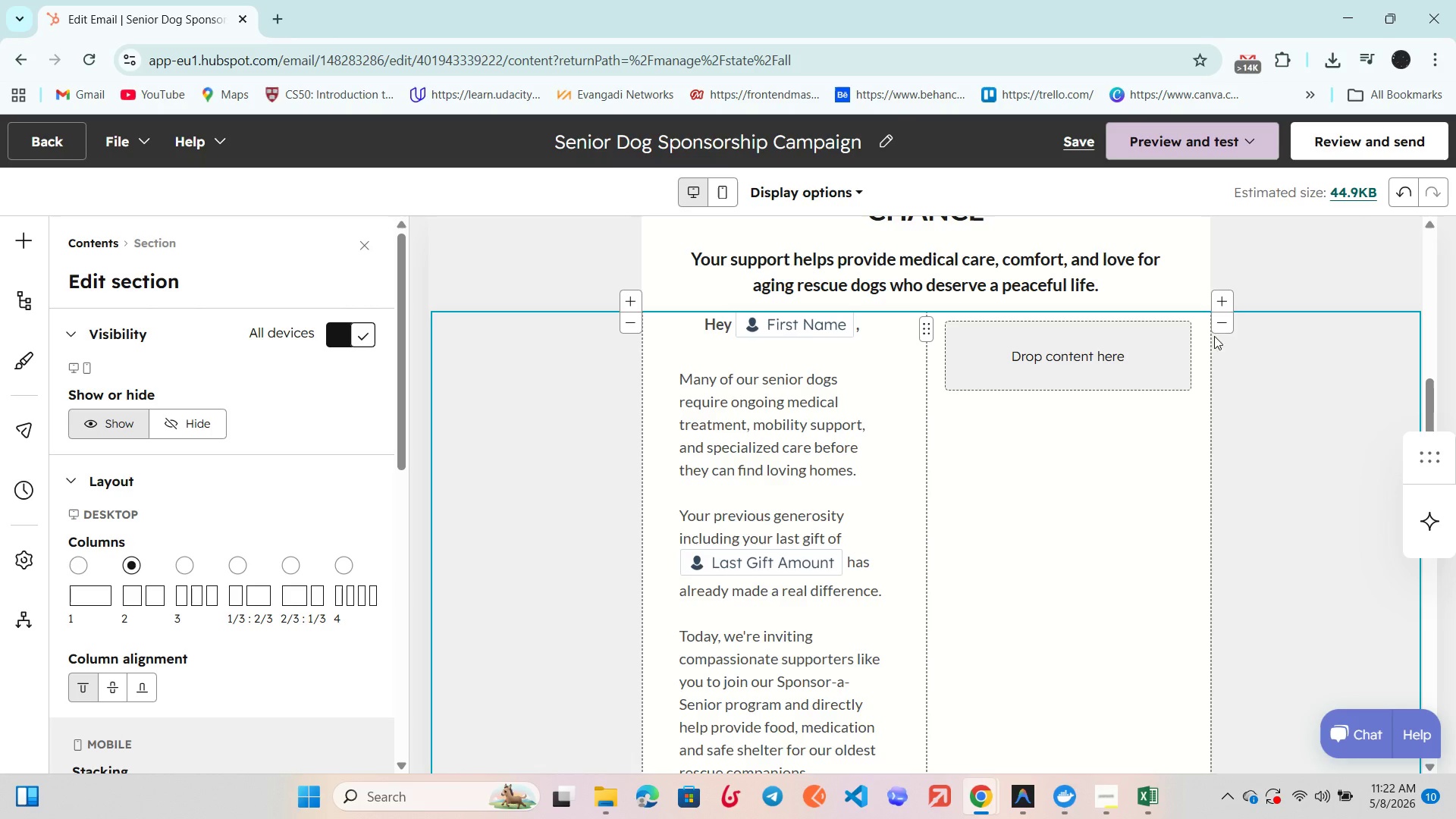 
left_click([1225, 326])
 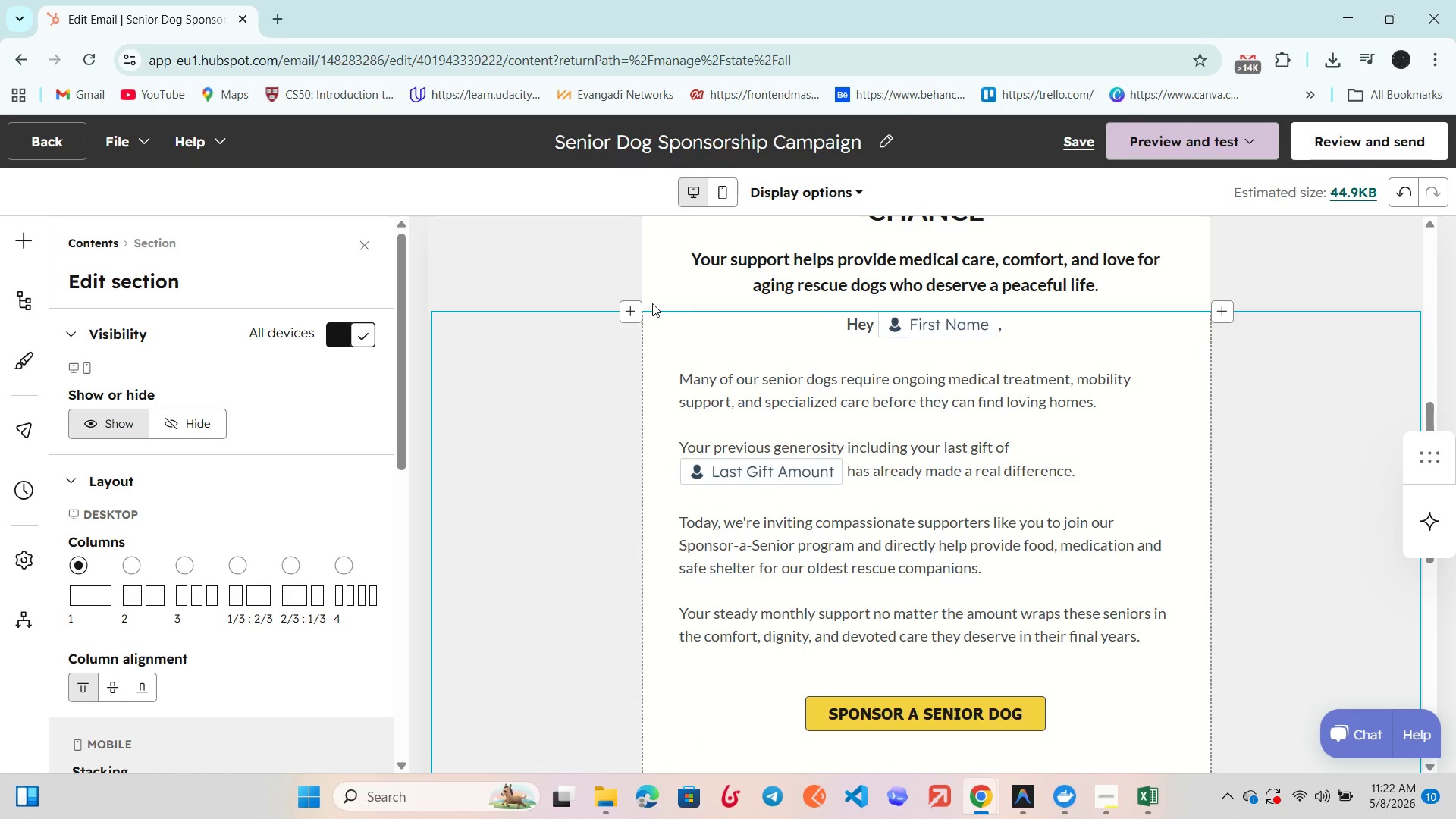 
left_click([623, 306])
 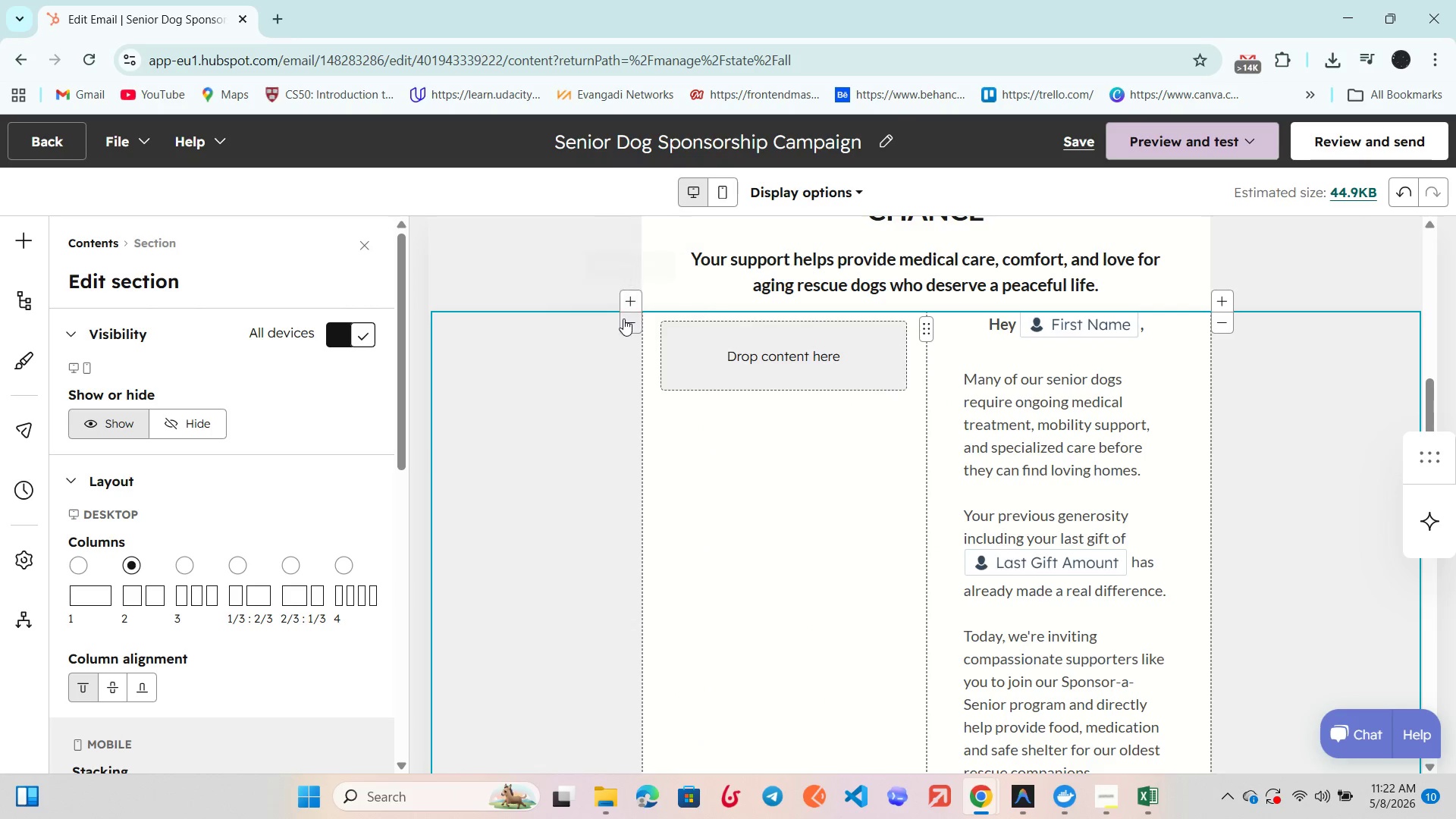 
left_click([623, 318])
 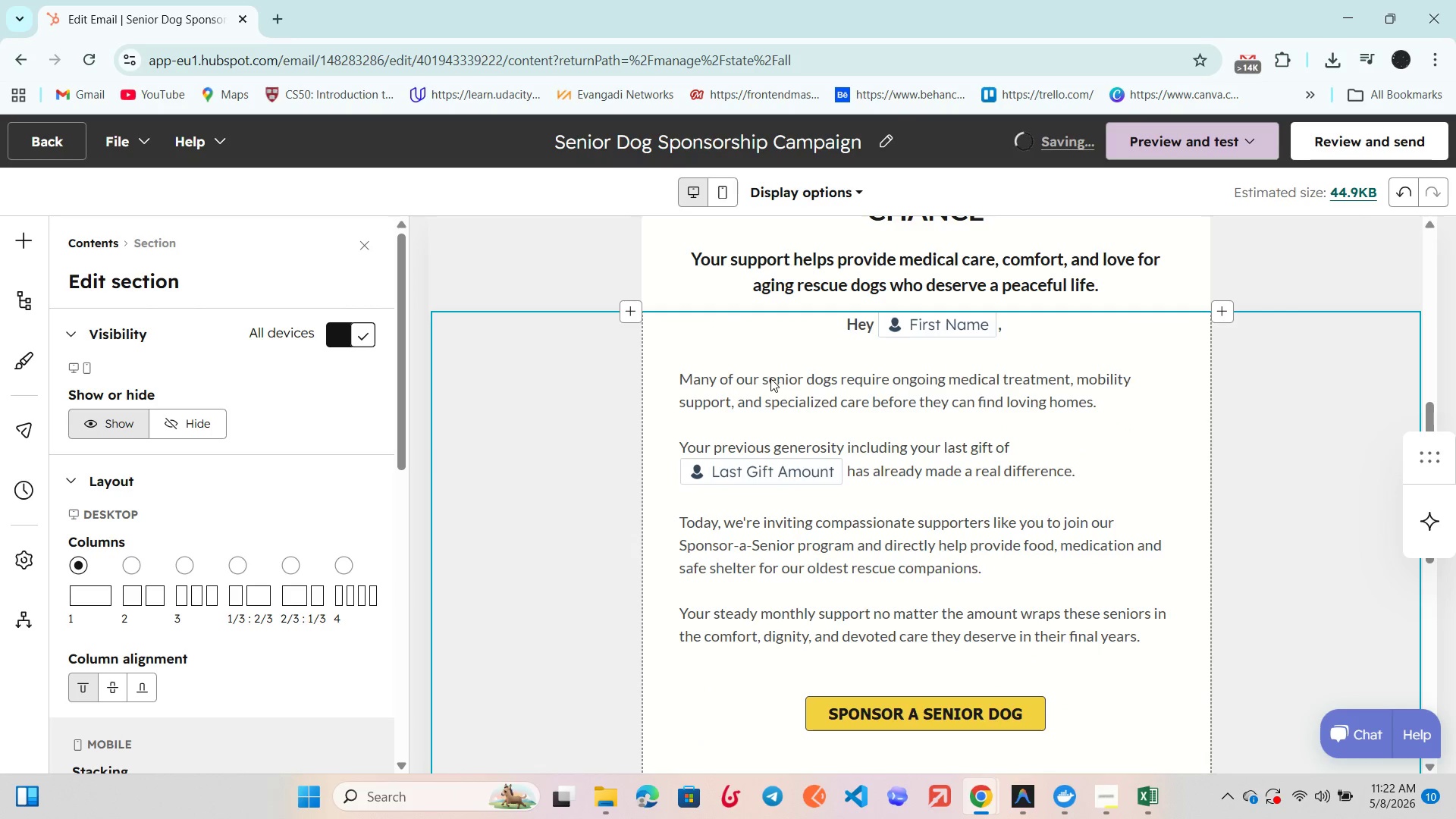 
wait(8.86)
 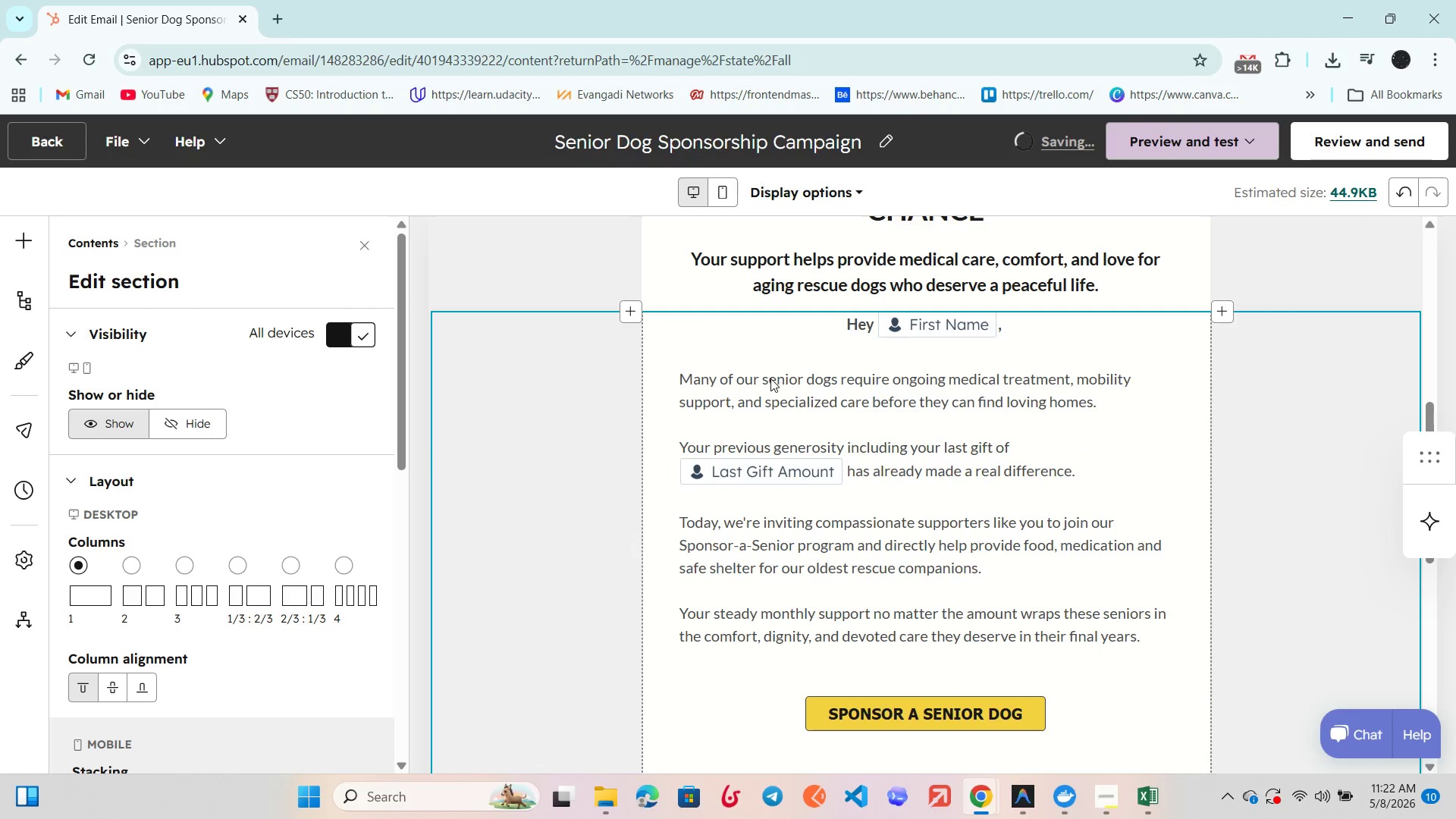 
left_click([1150, 0])
 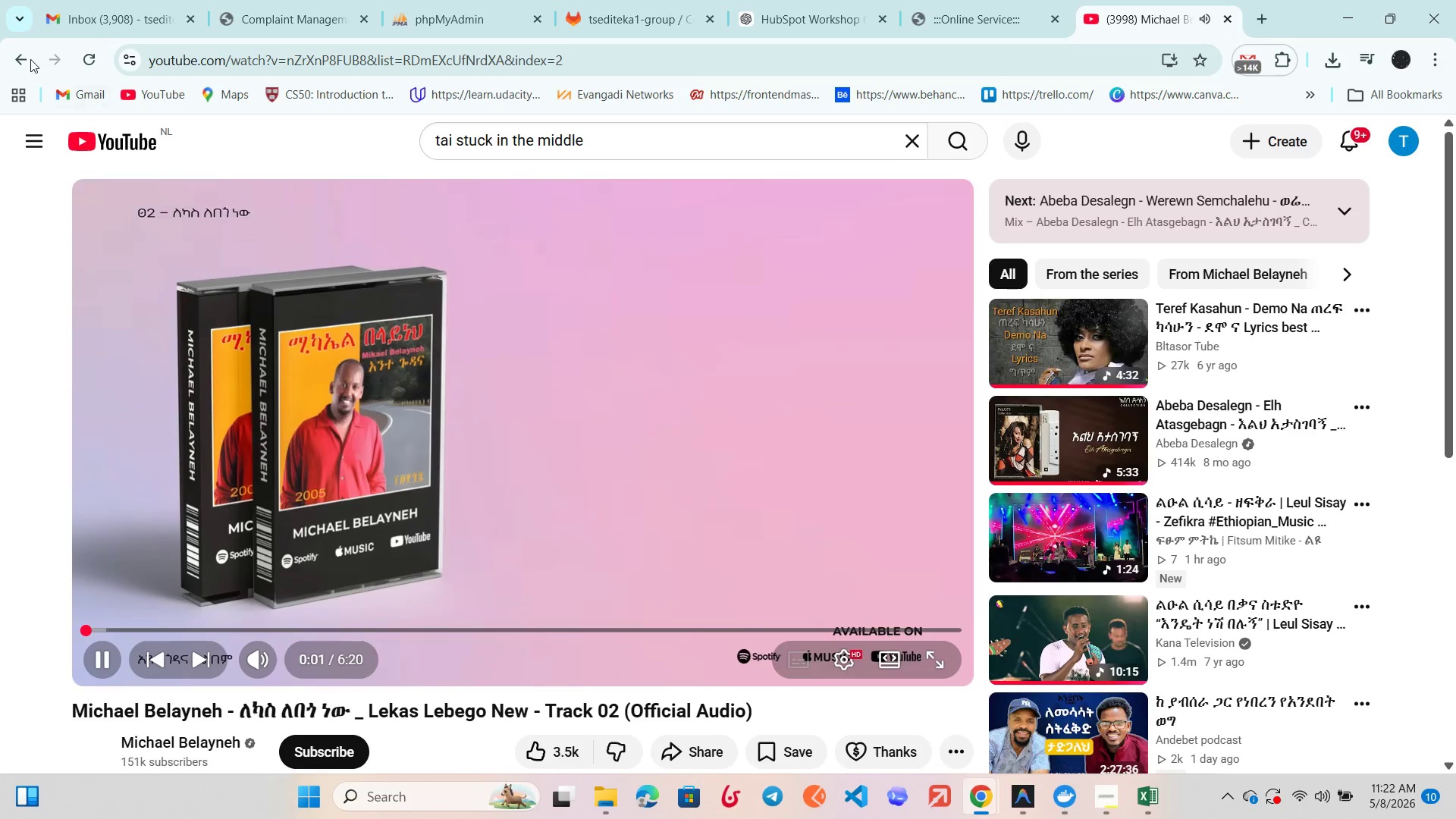 
left_click([20, 58])
 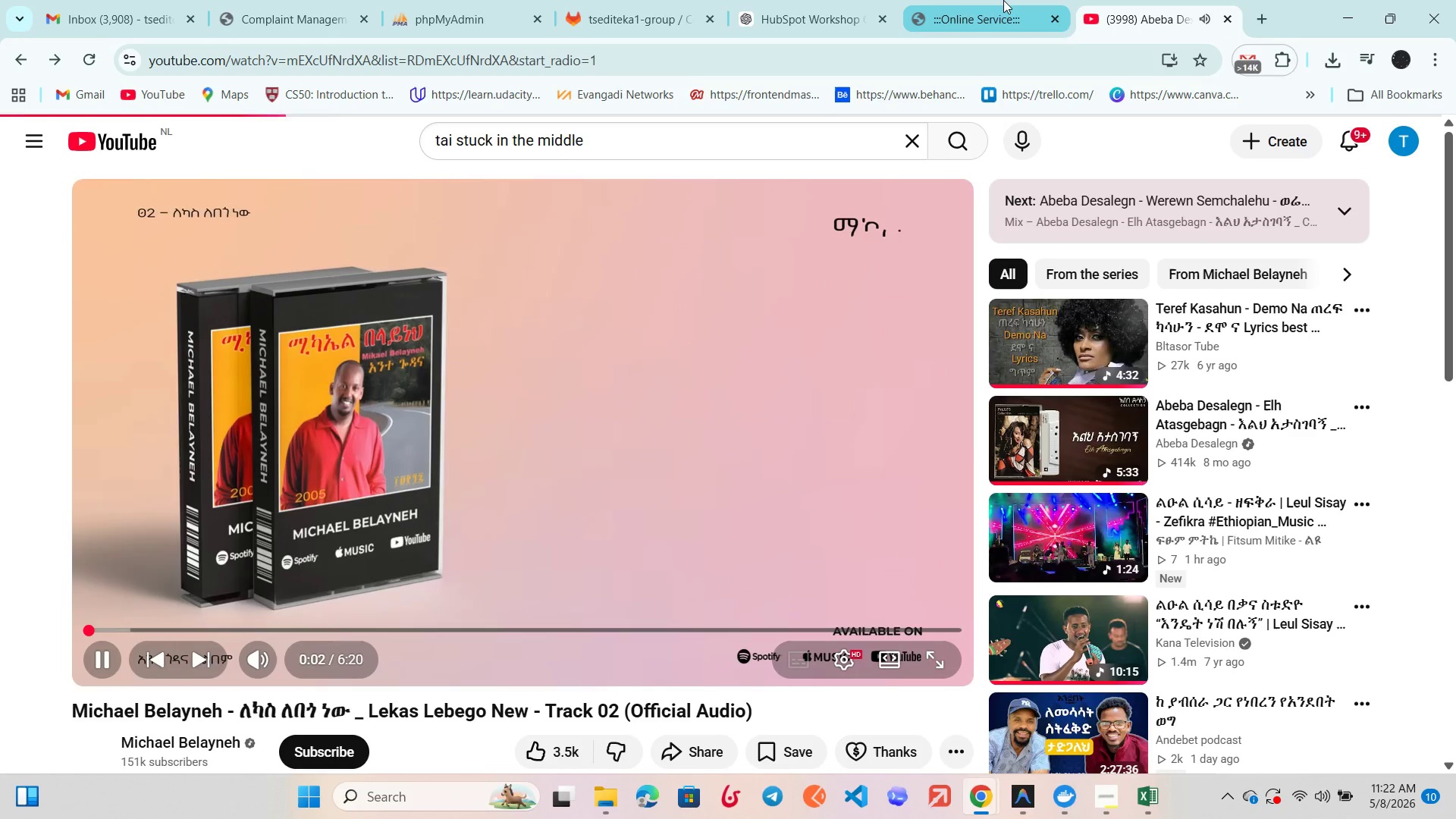 
left_click([1003, 0])
 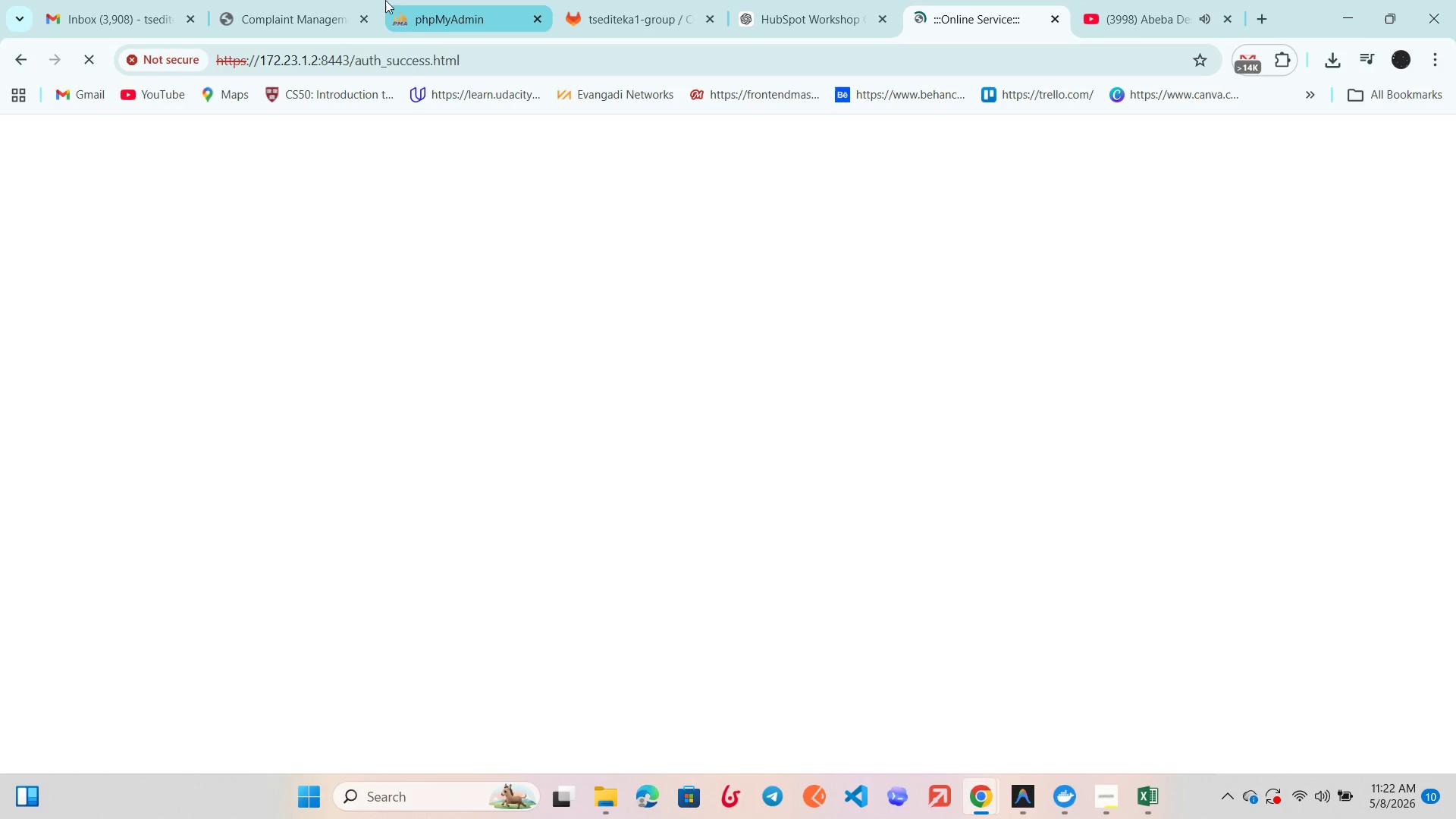 
left_click([303, 0])
 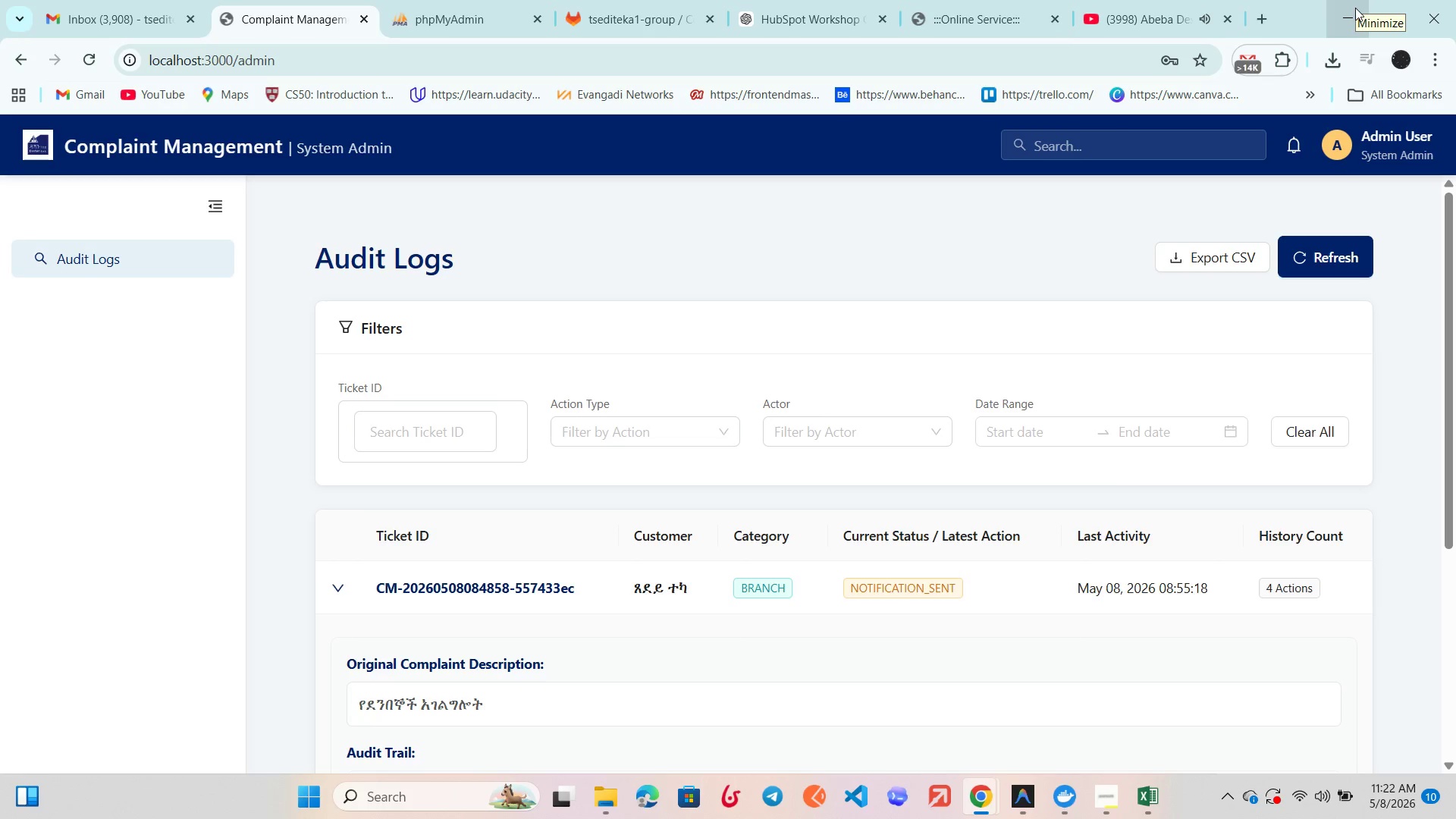 
left_click([1355, 8])
 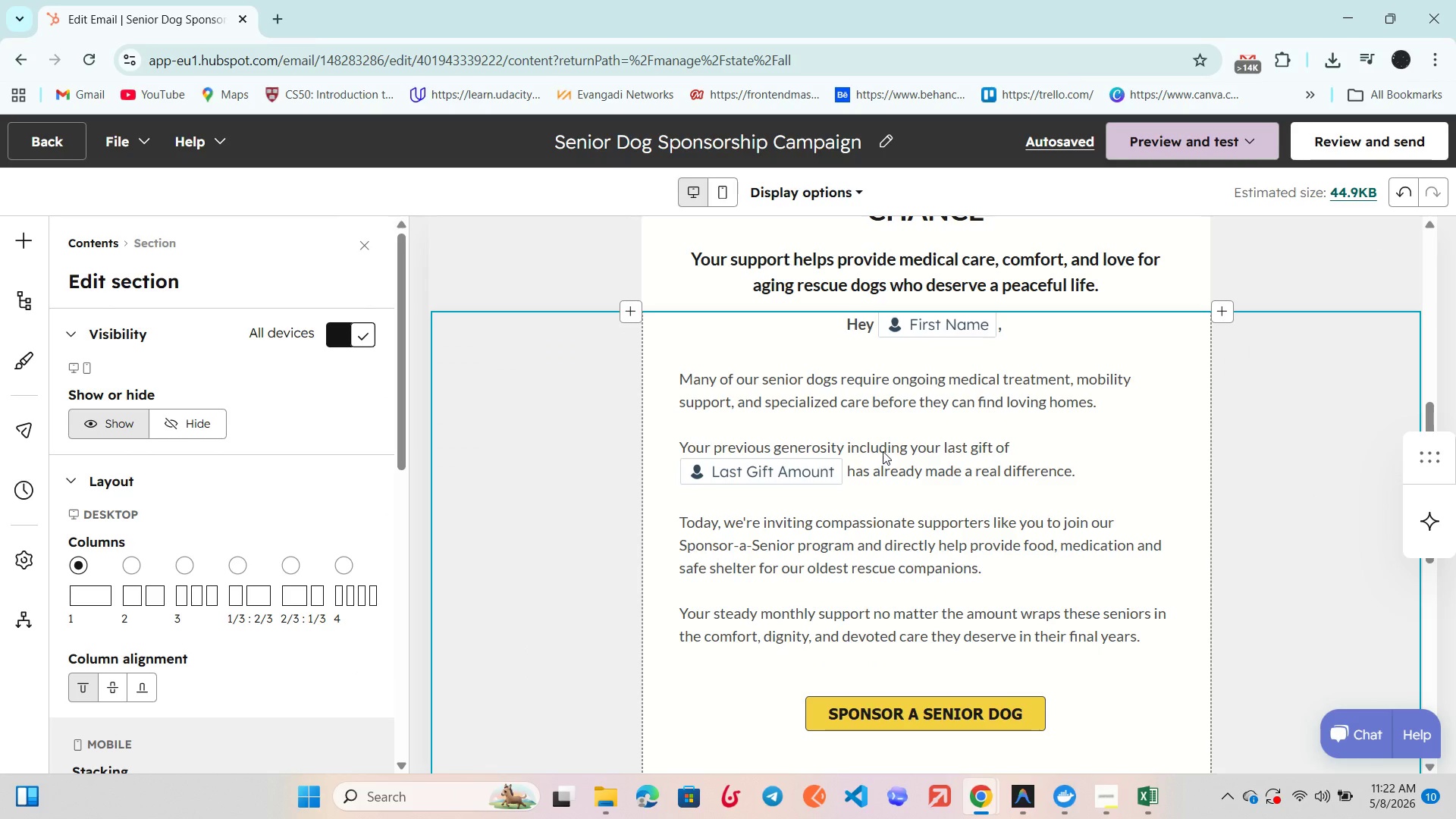 
key(VolumeDown)
 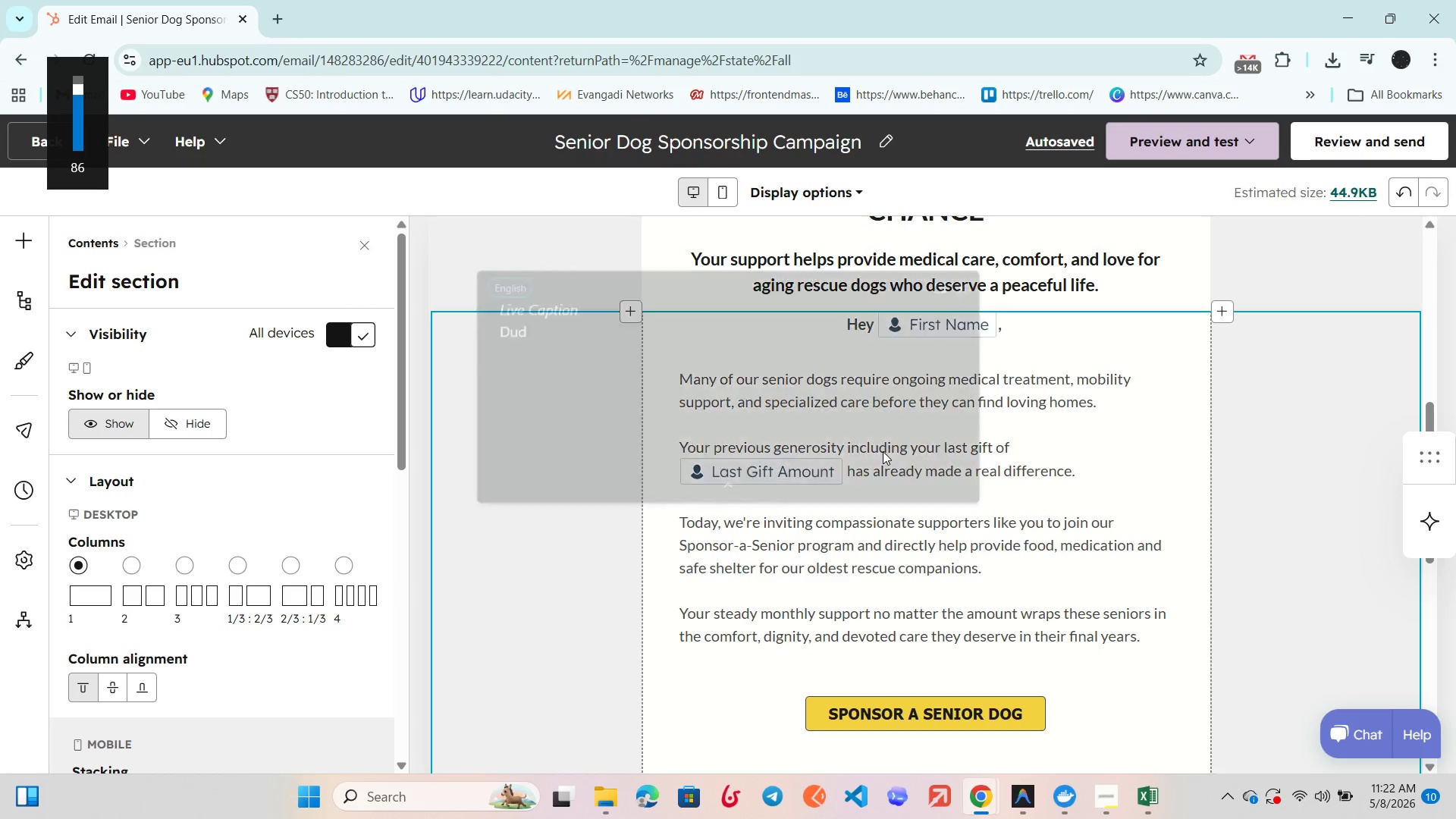 
hold_key(key=VolumeDown, duration=0.81)
 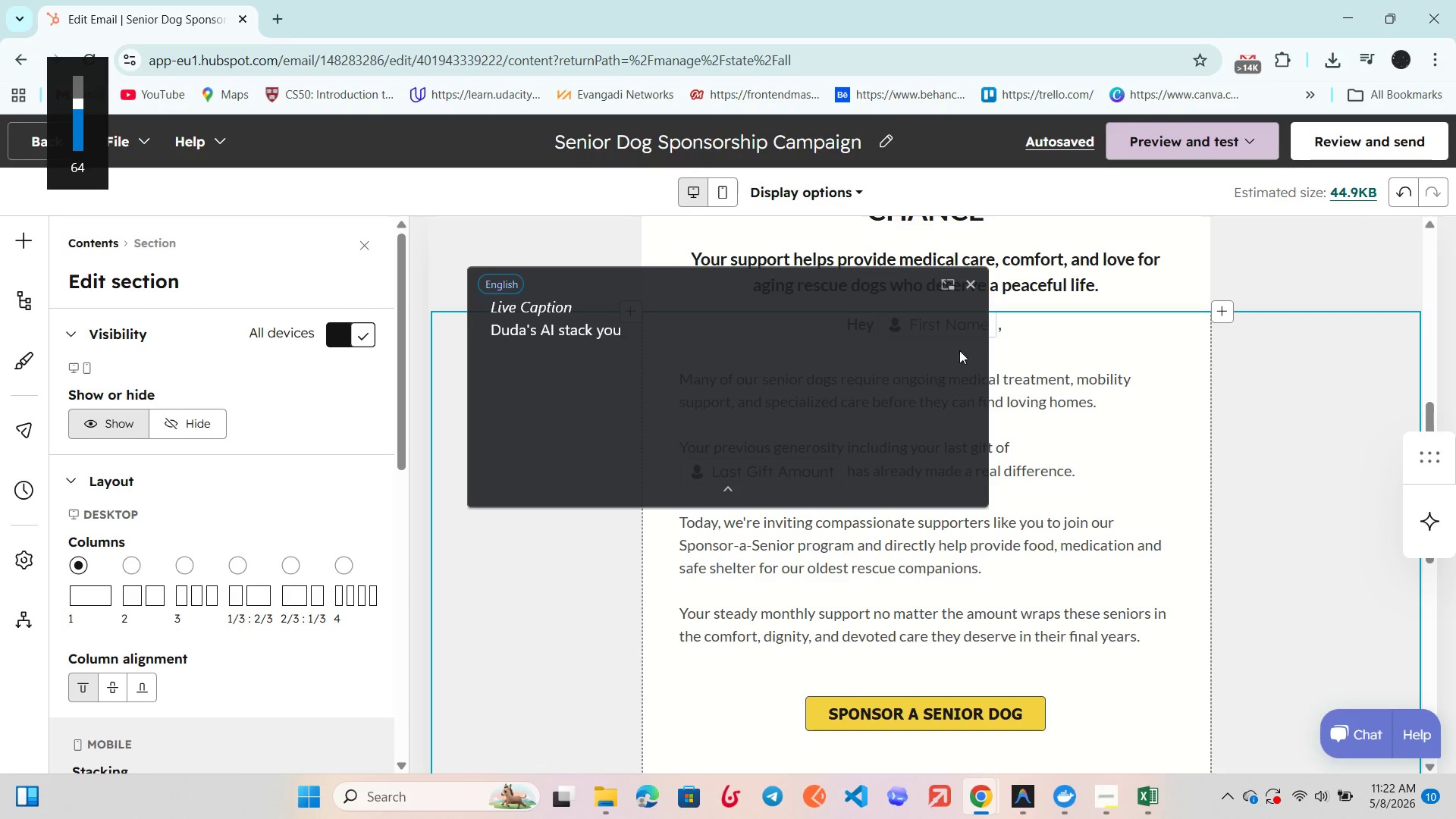 
left_click([979, 288])
 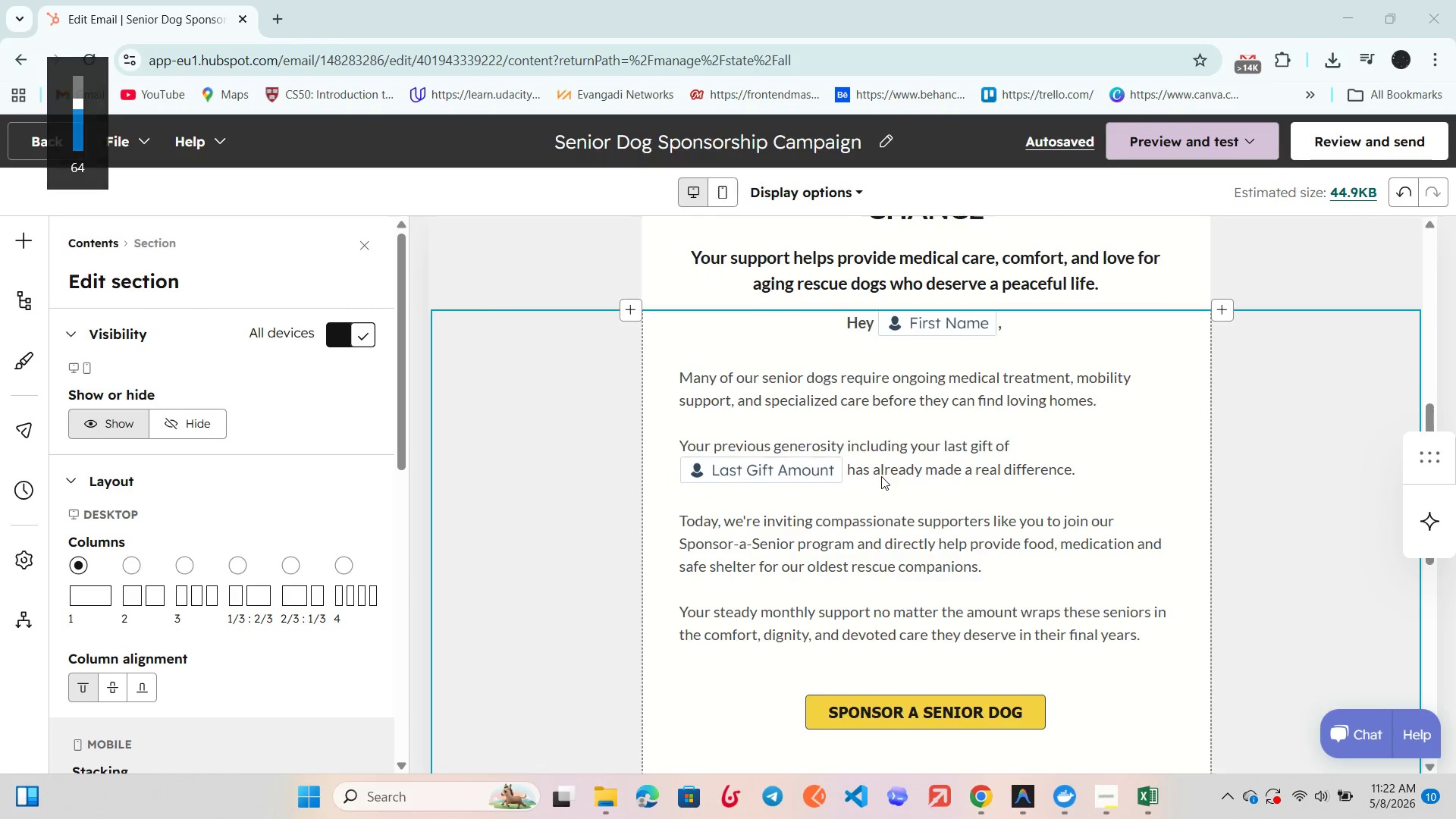 
scroll: coordinate [874, 485], scroll_direction: down, amount: 3.0
 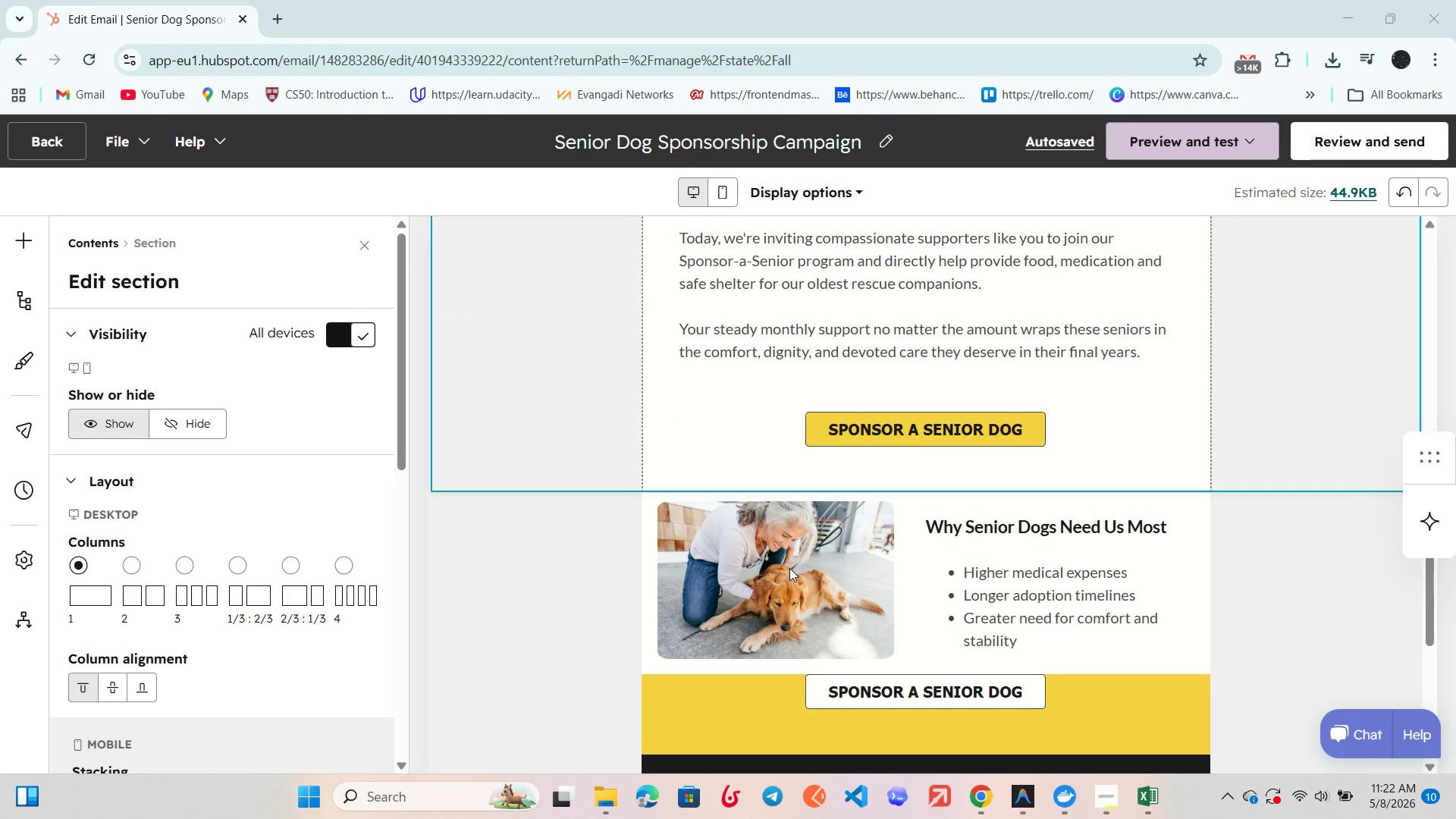 
left_click([789, 570])
 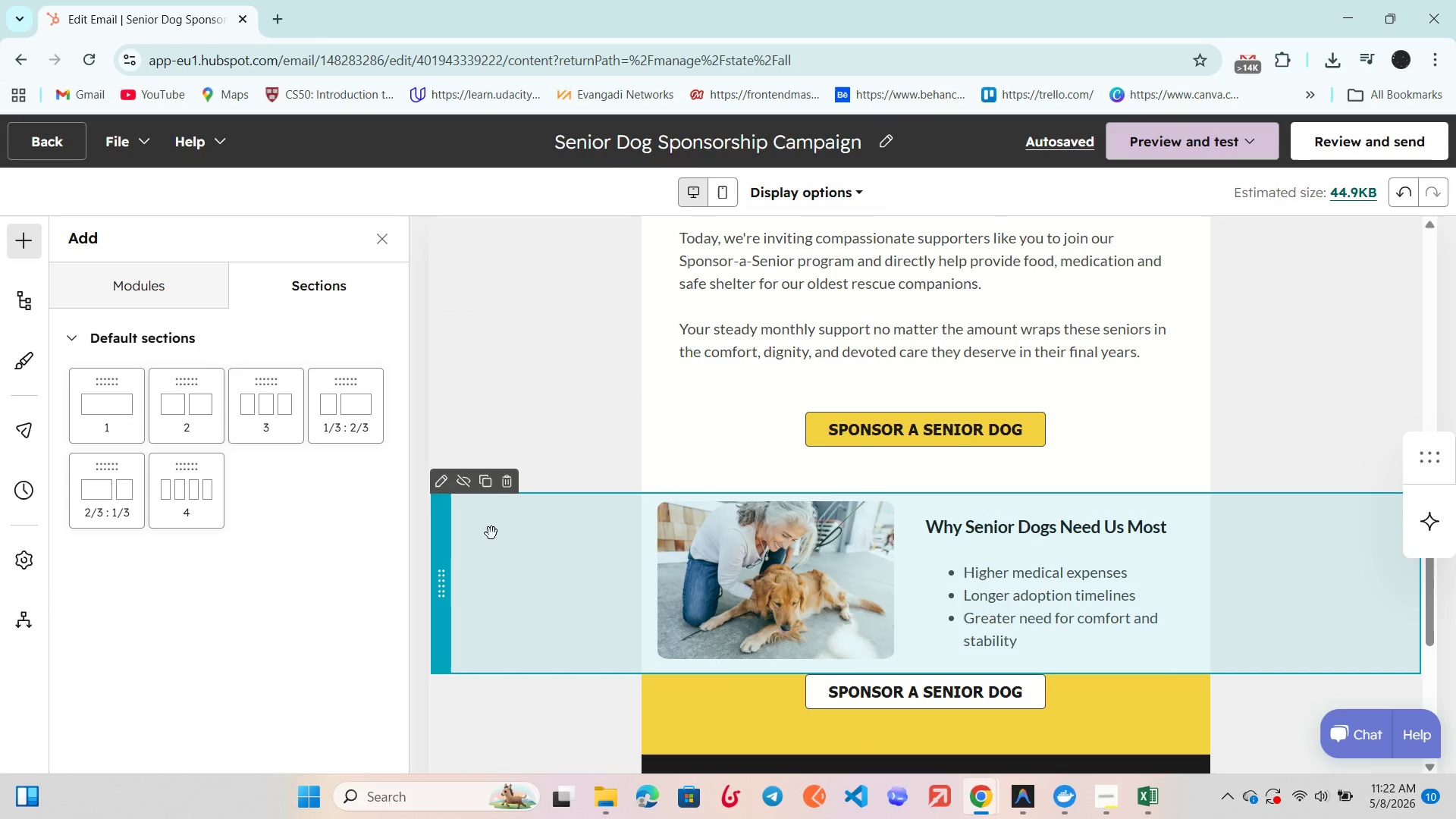 
left_click([491, 533])
 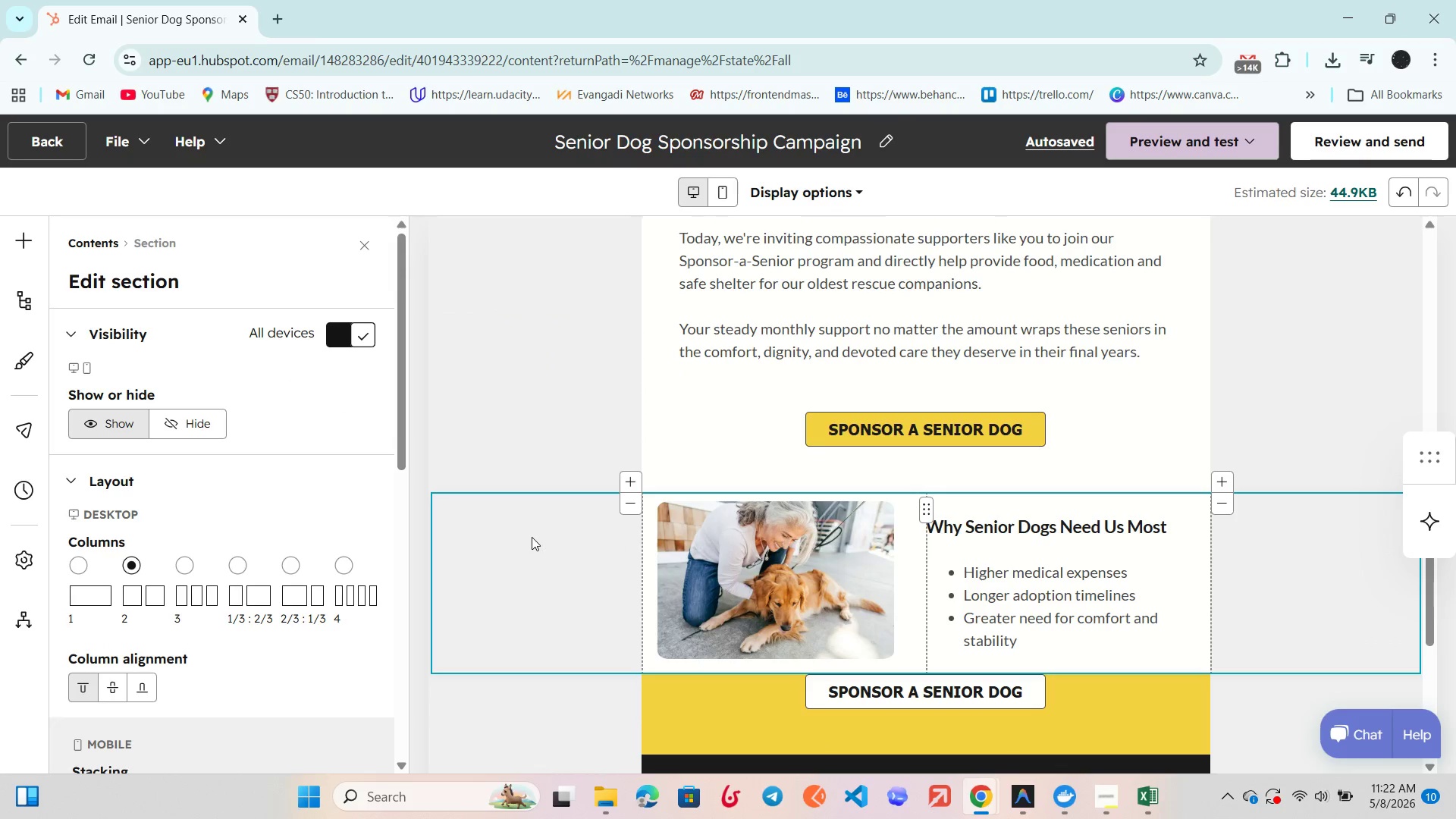 
scroll: coordinate [532, 537], scroll_direction: down, amount: 1.0
 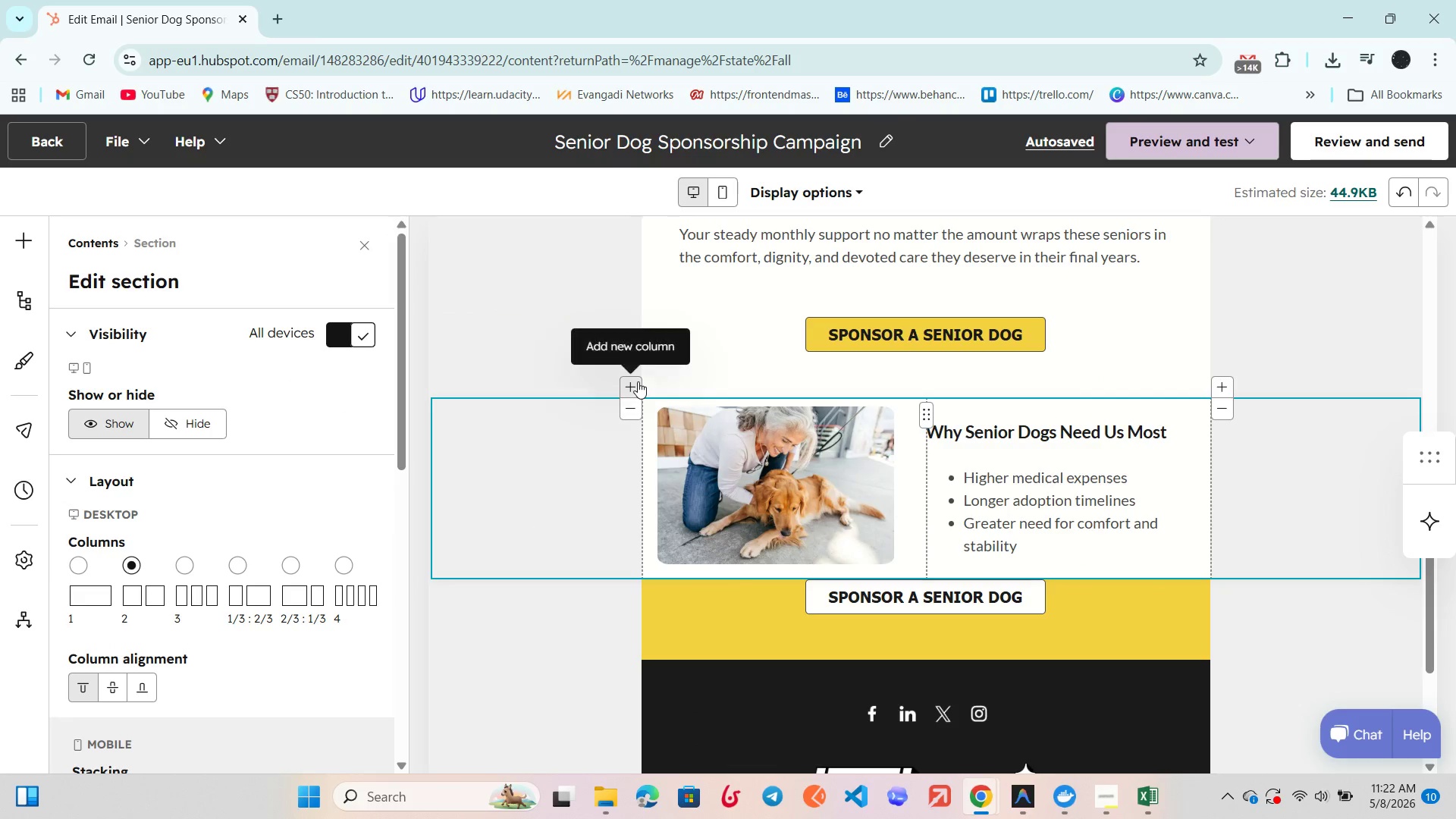 
left_click([638, 381])
 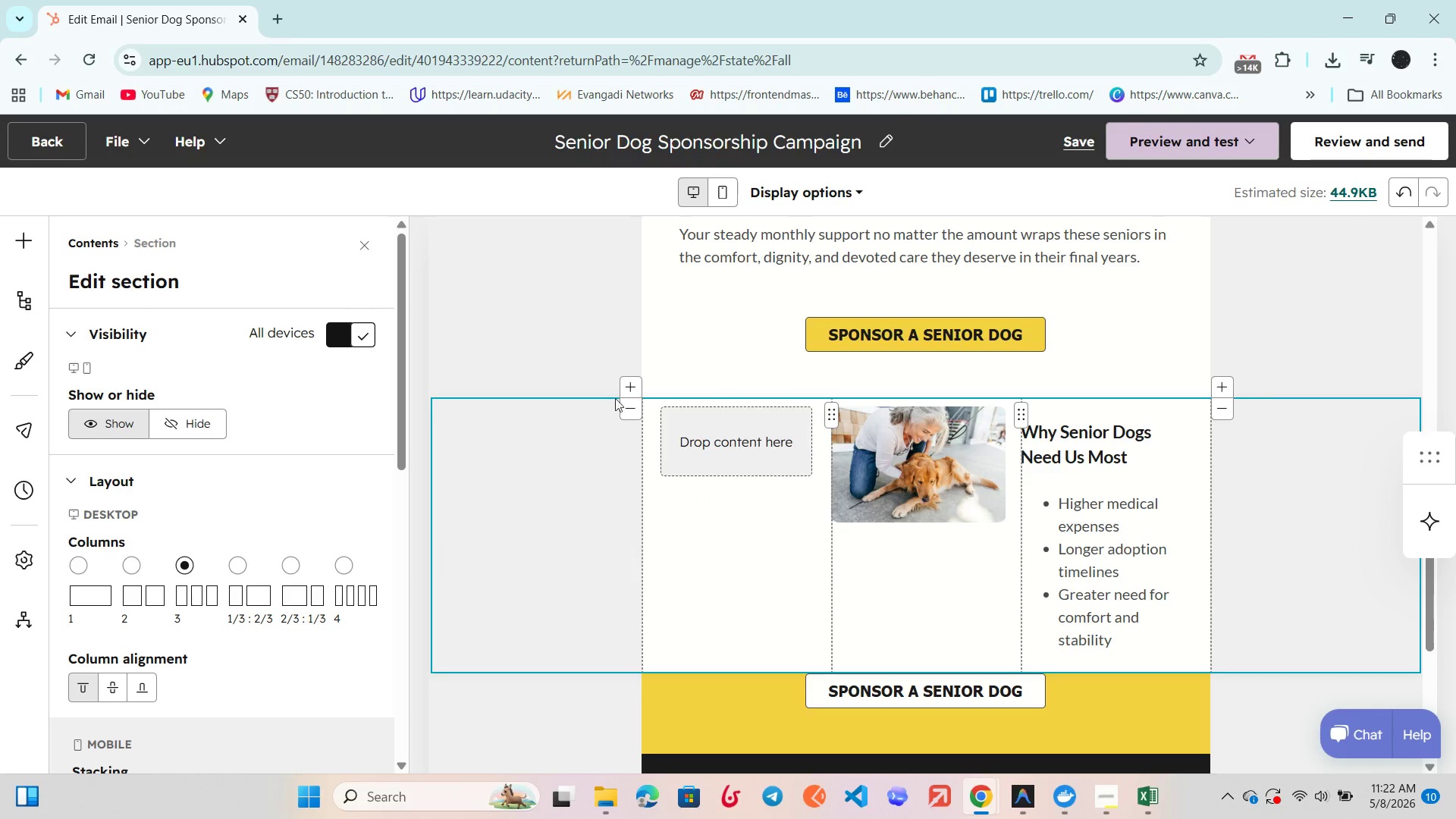 
left_click([628, 404])
 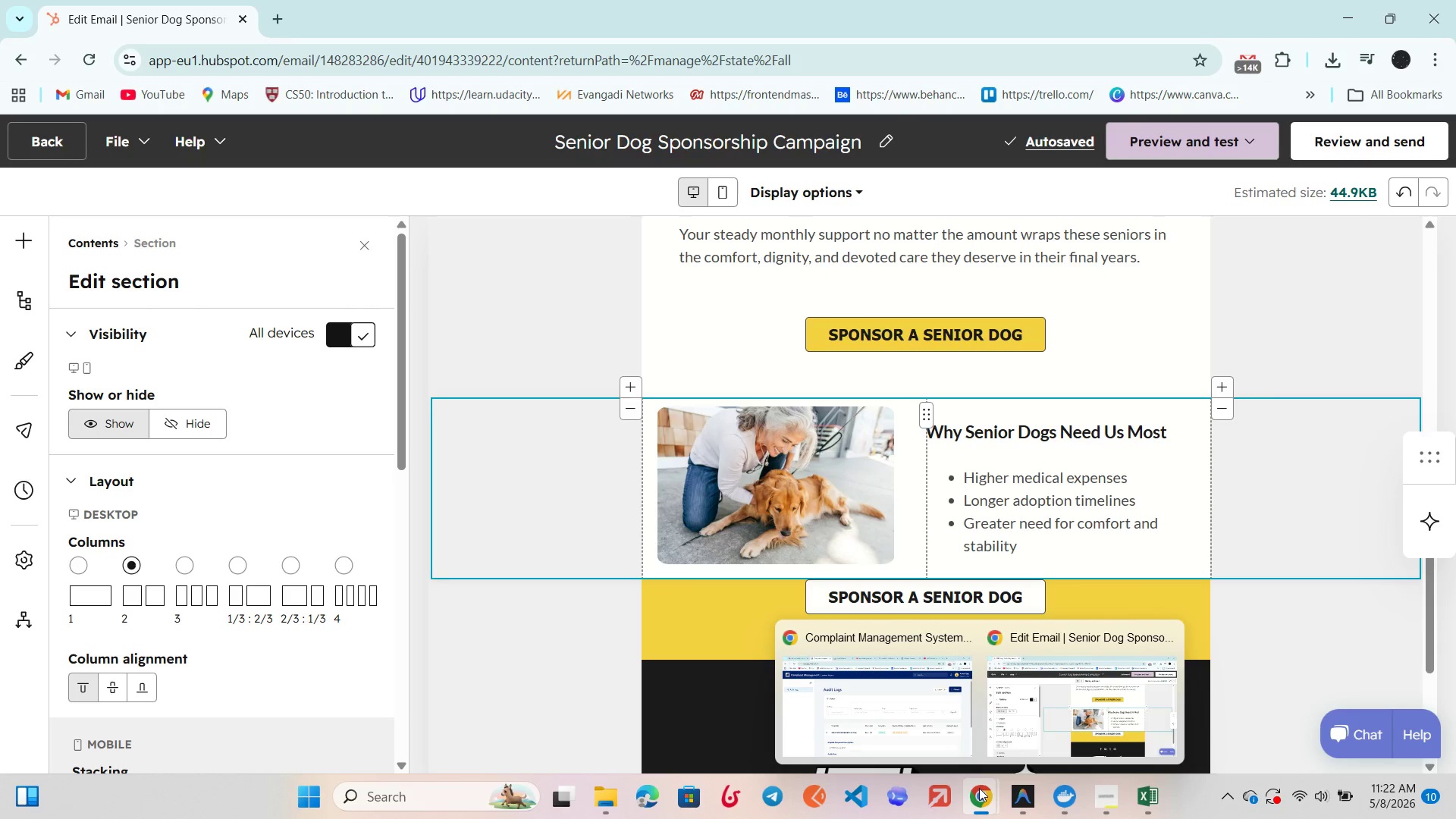 
wait(5.8)
 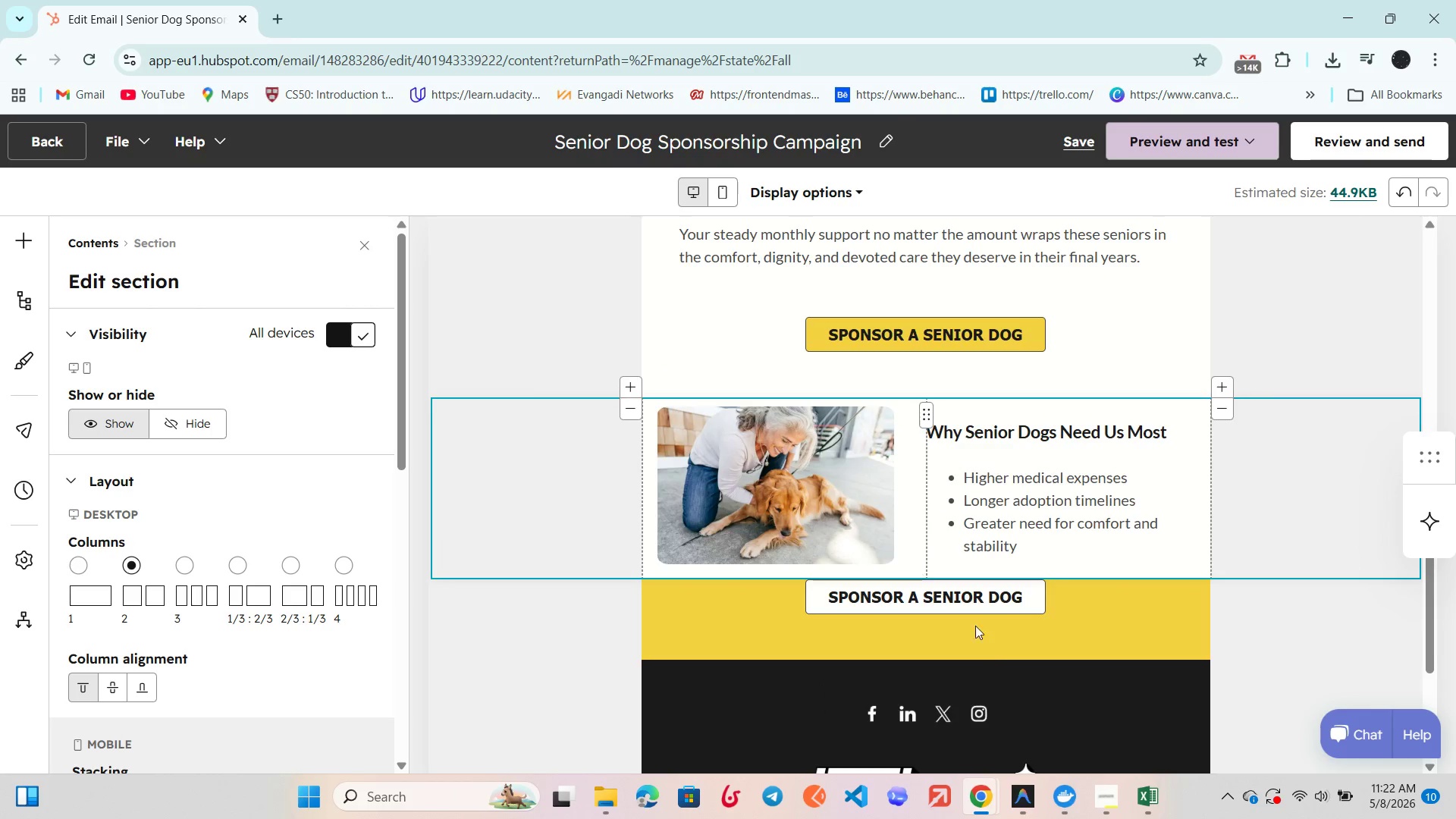 
left_click_drag(start_coordinate=[877, 664], to_coordinate=[873, 661])
 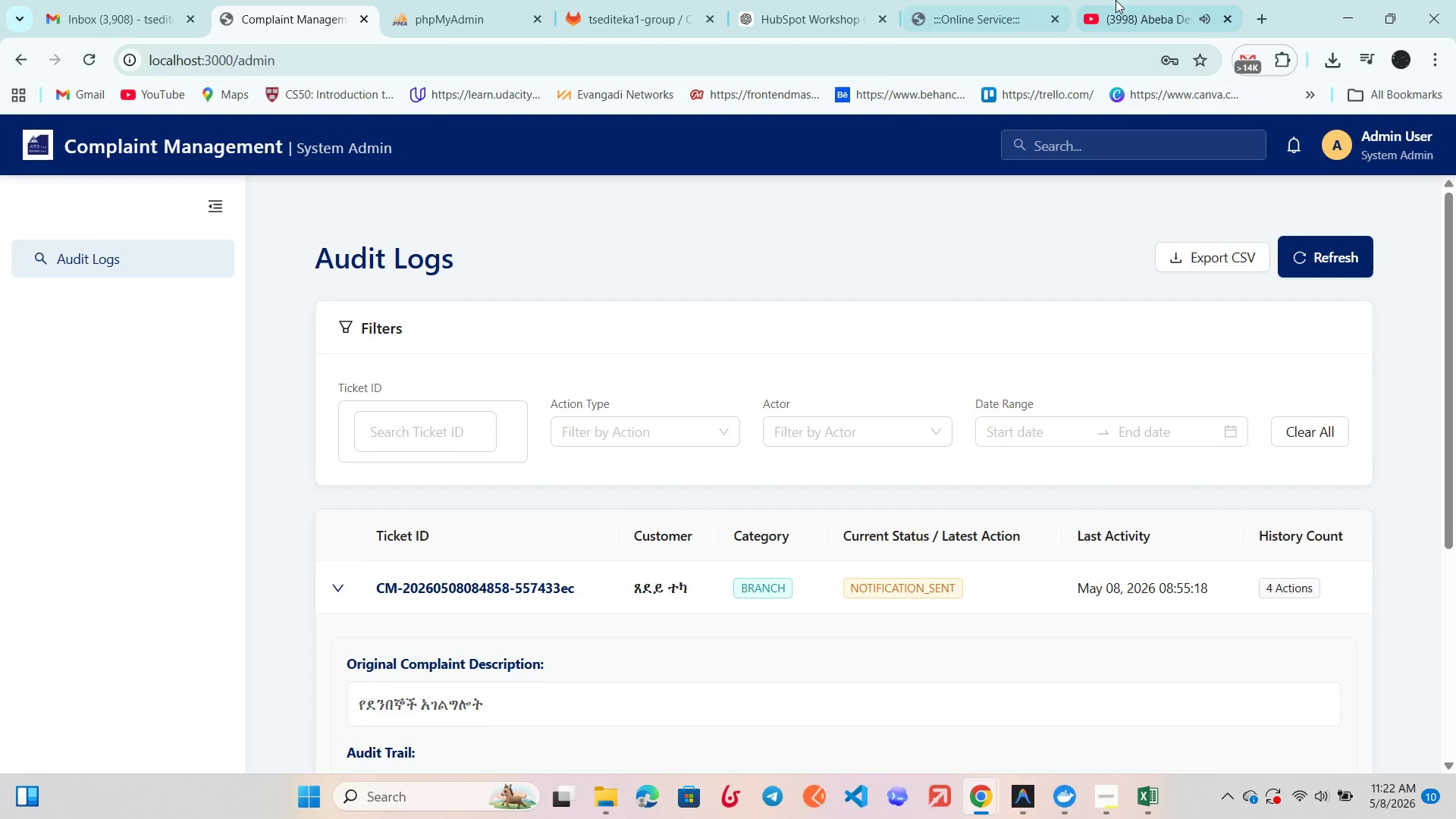 
left_click([1138, 0])
 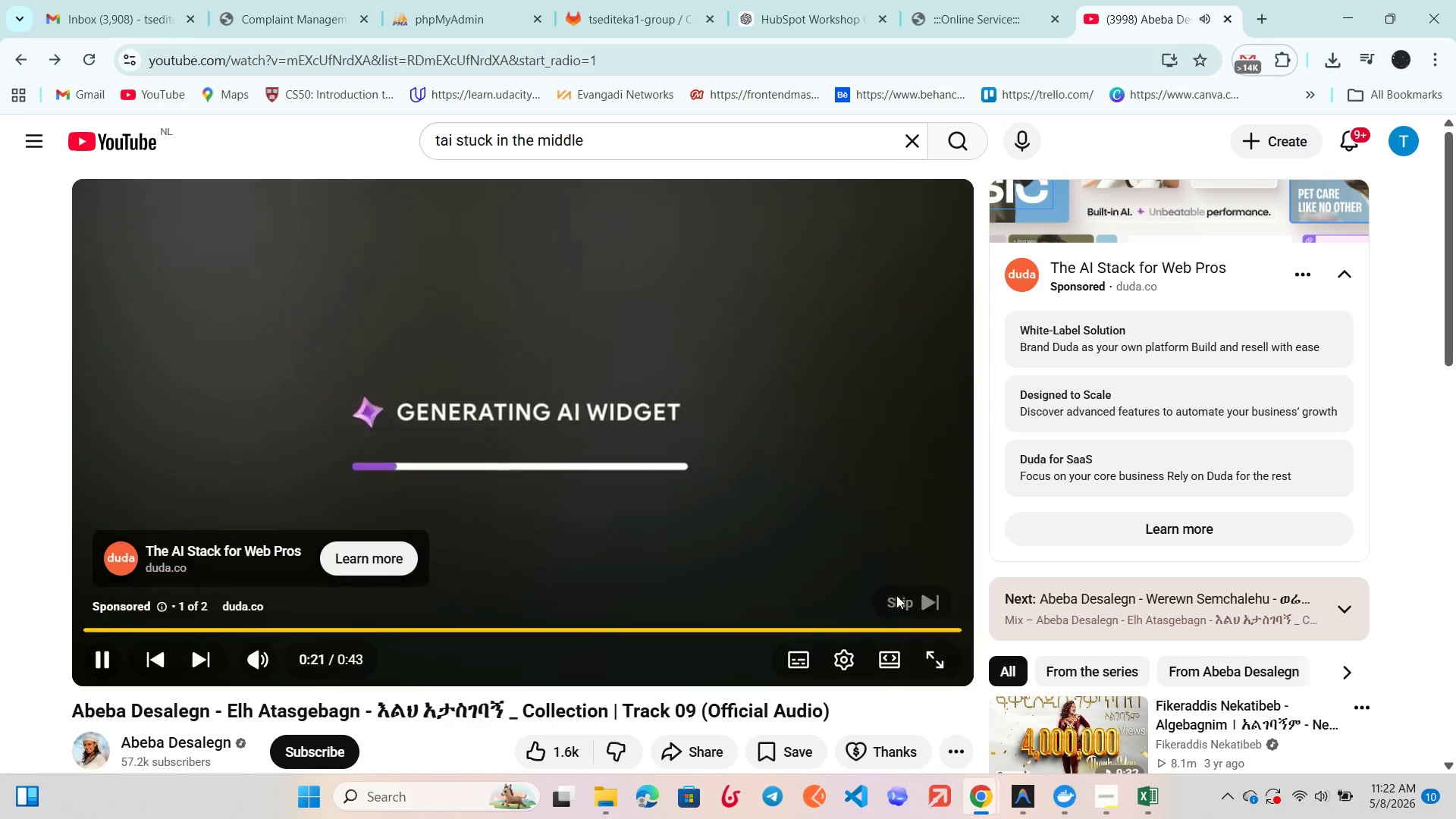 
left_click([897, 601])
 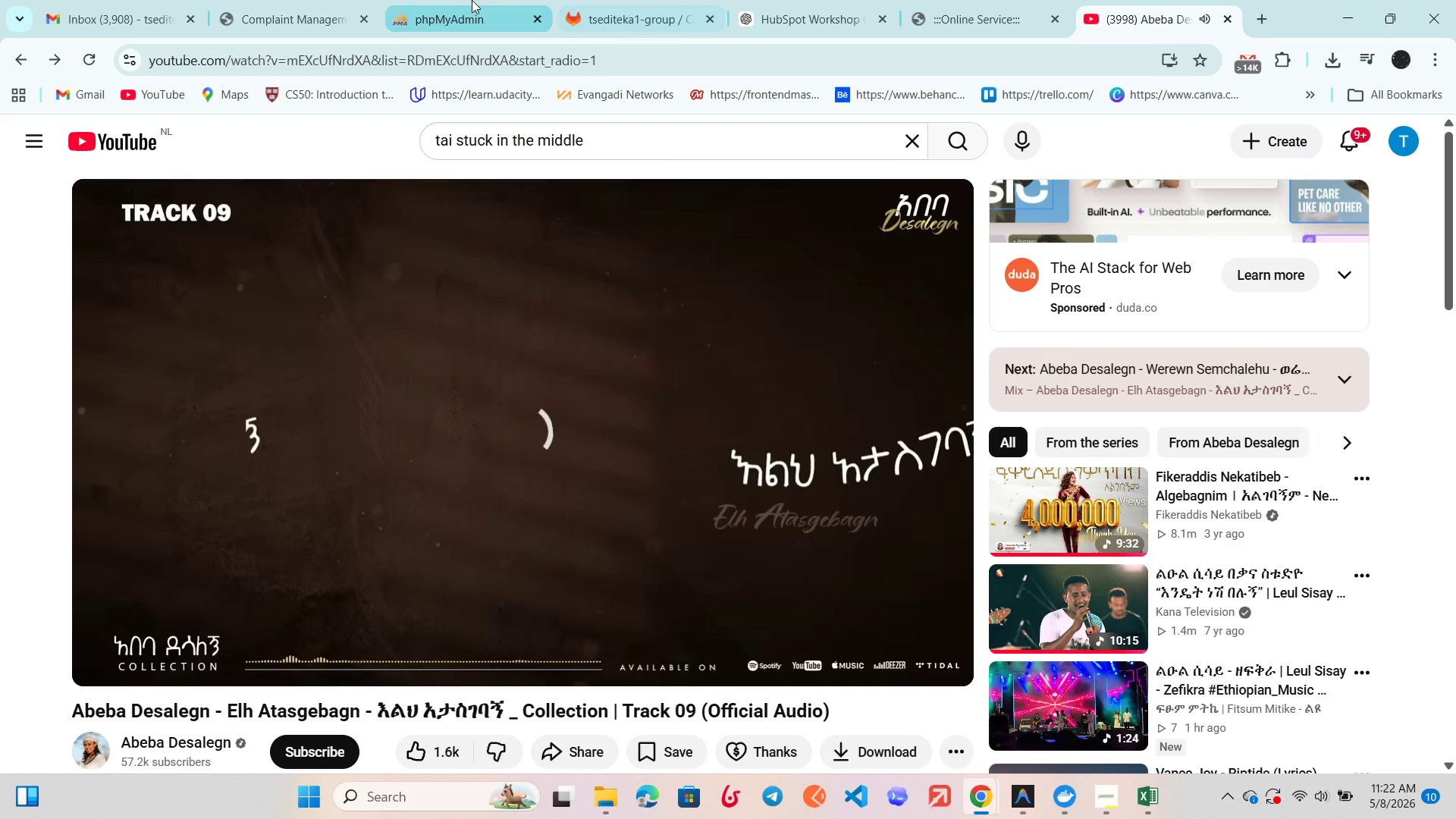 
left_click([312, 0])
 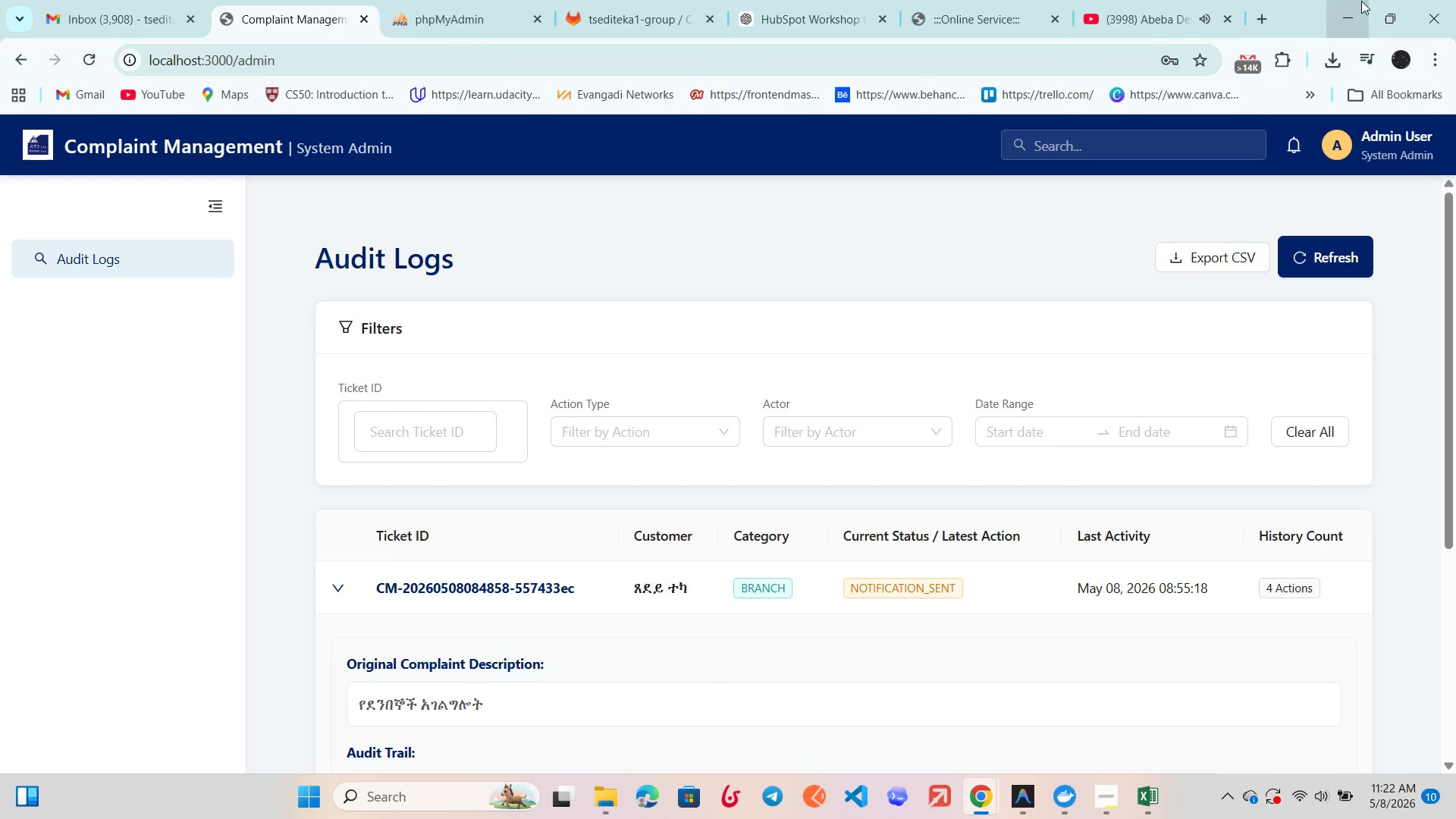 
left_click([1361, 1])
 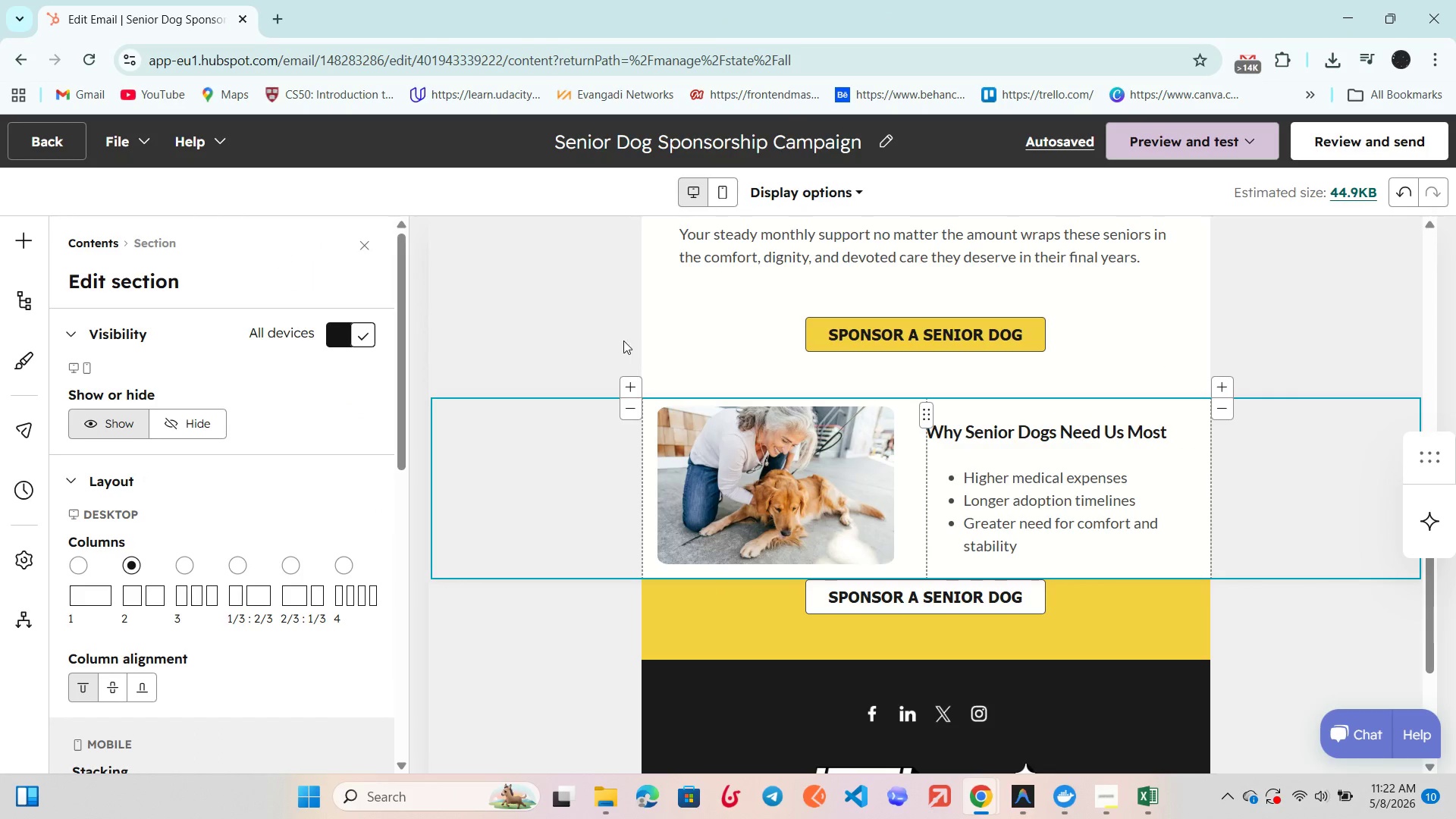 
left_click([602, 323])
 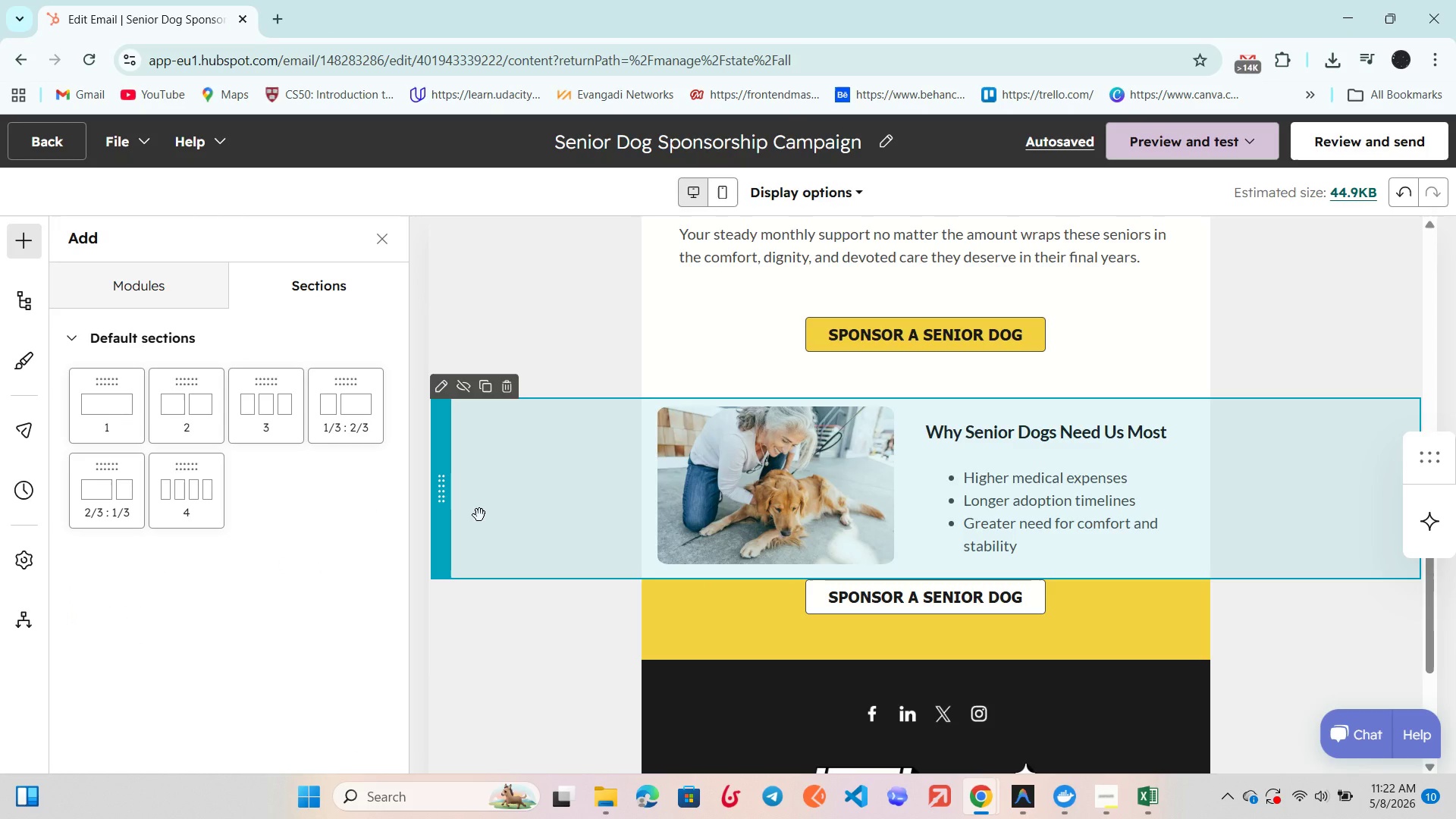 
scroll: coordinate [479, 515], scroll_direction: down, amount: 1.0
 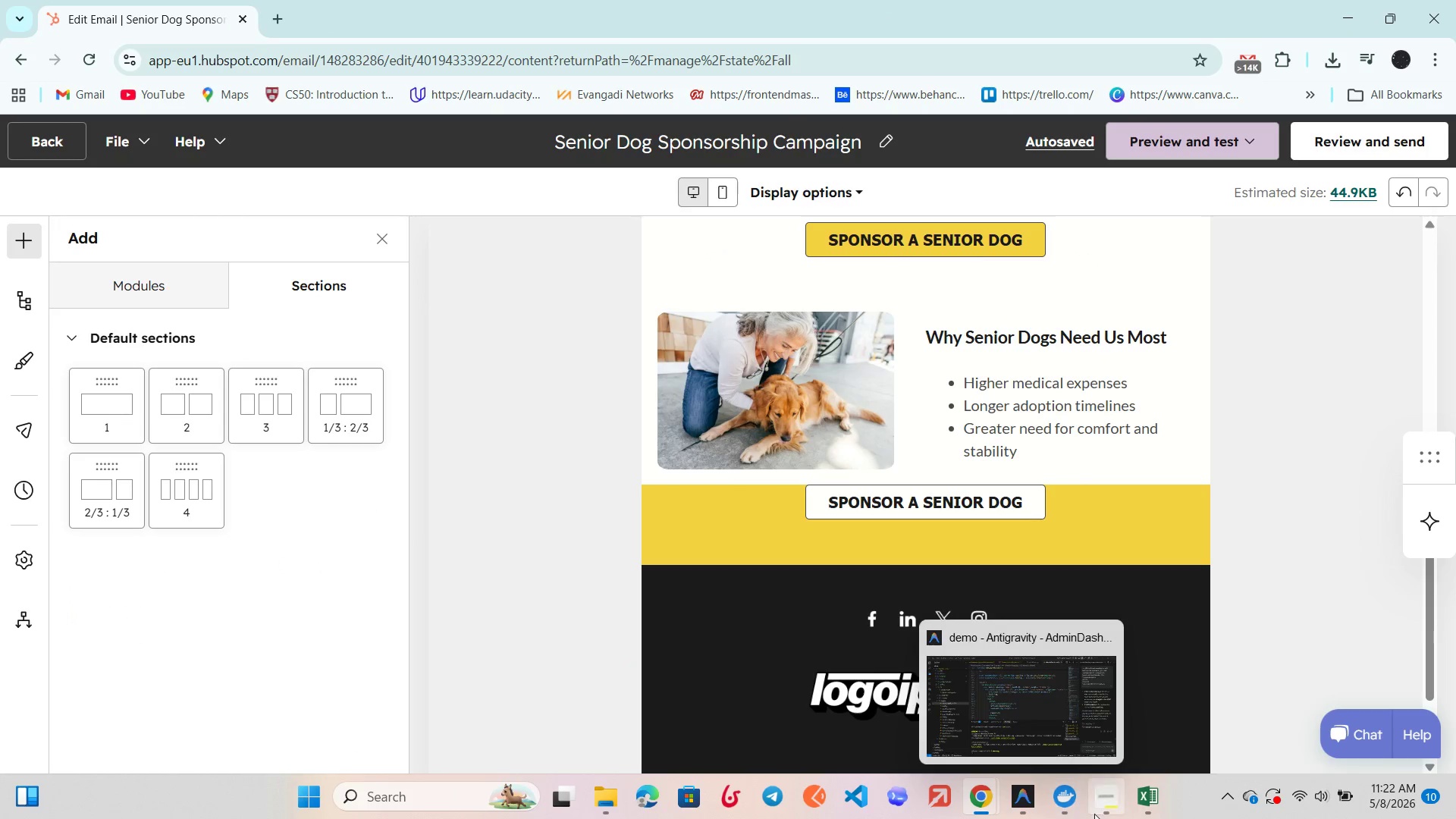 
left_click([1097, 814])